 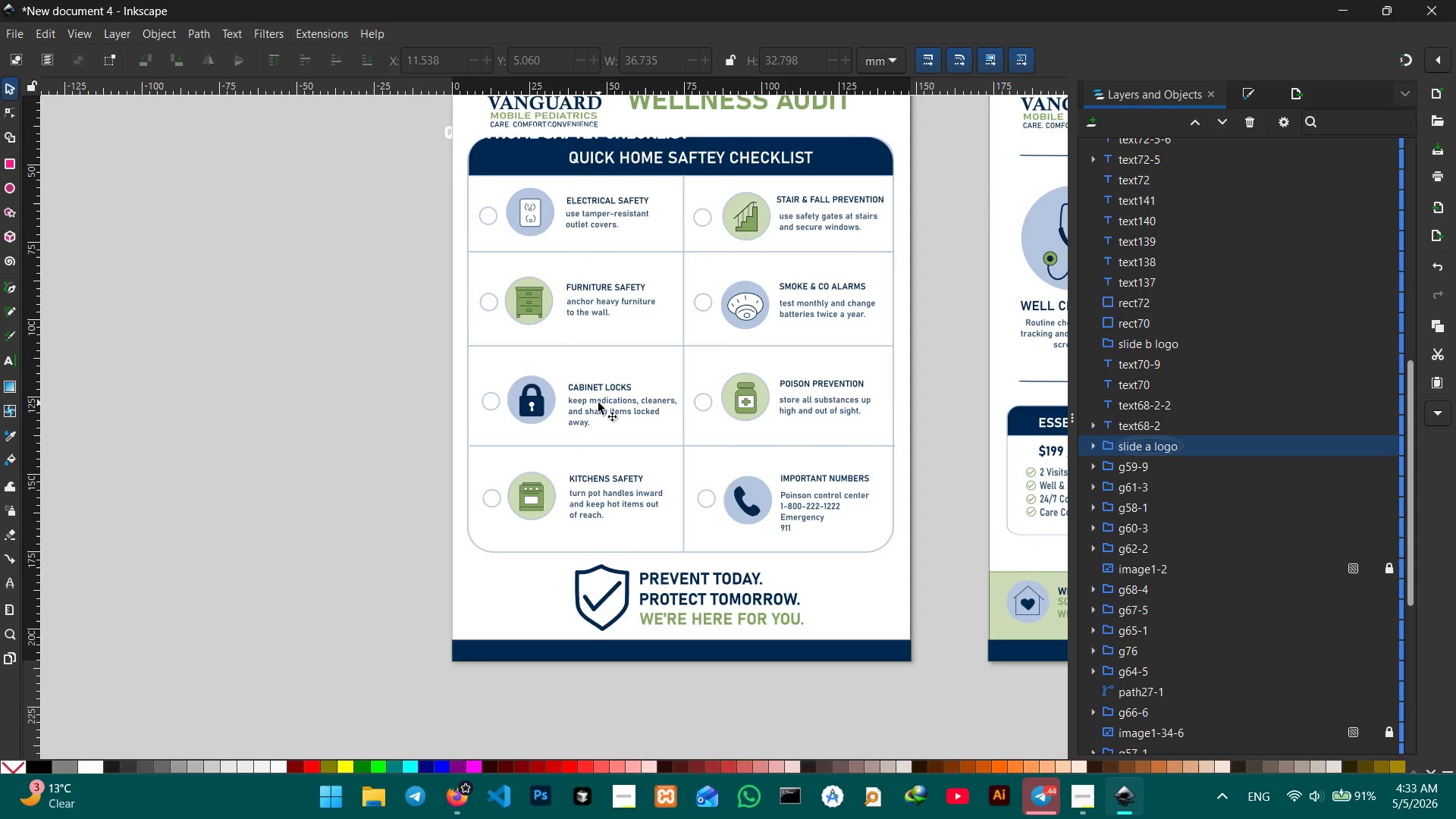 
key(Control+ControlLeft)
 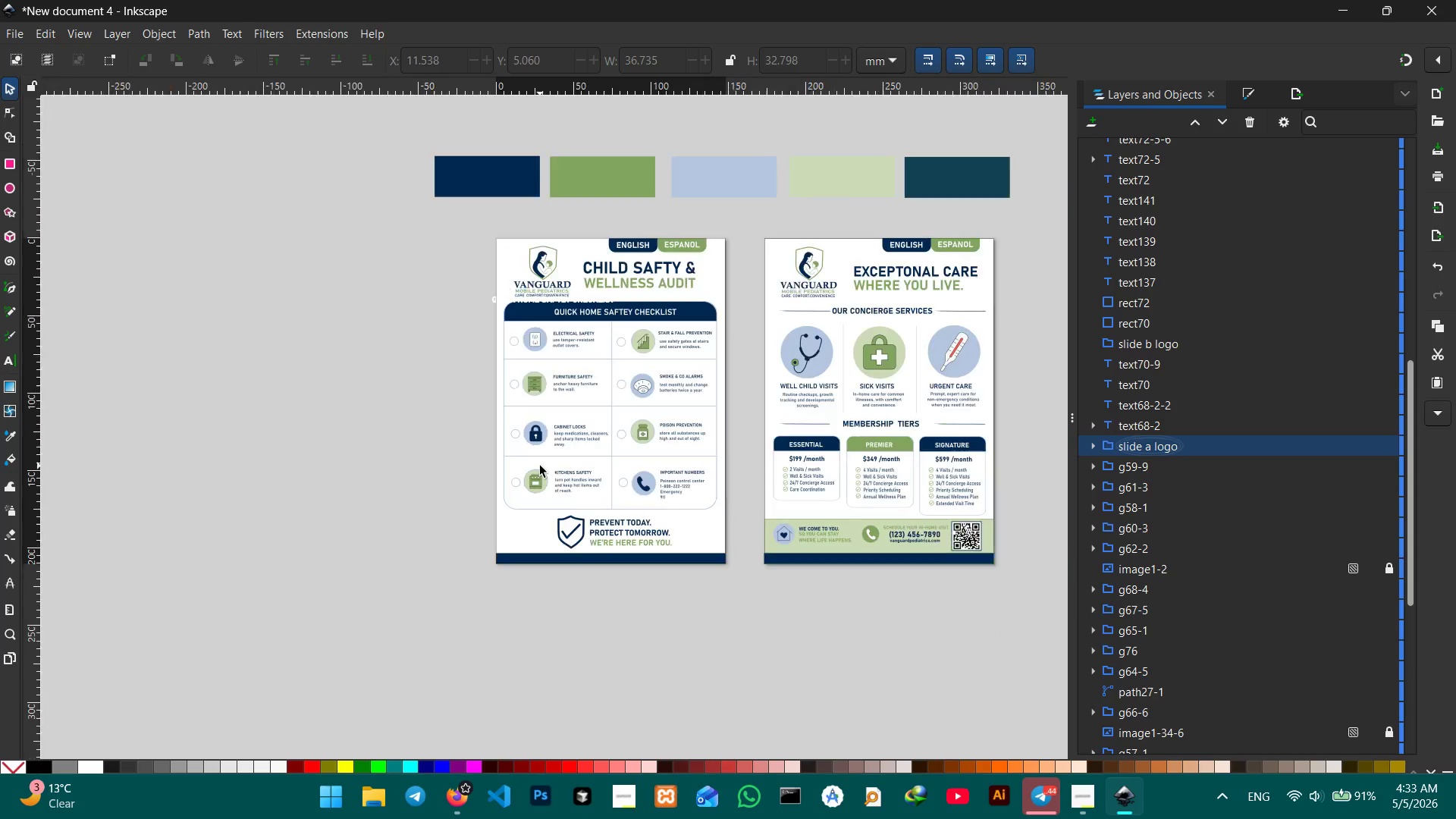 
scroll: coordinate [540, 466], scroll_direction: down, amount: 2.0
 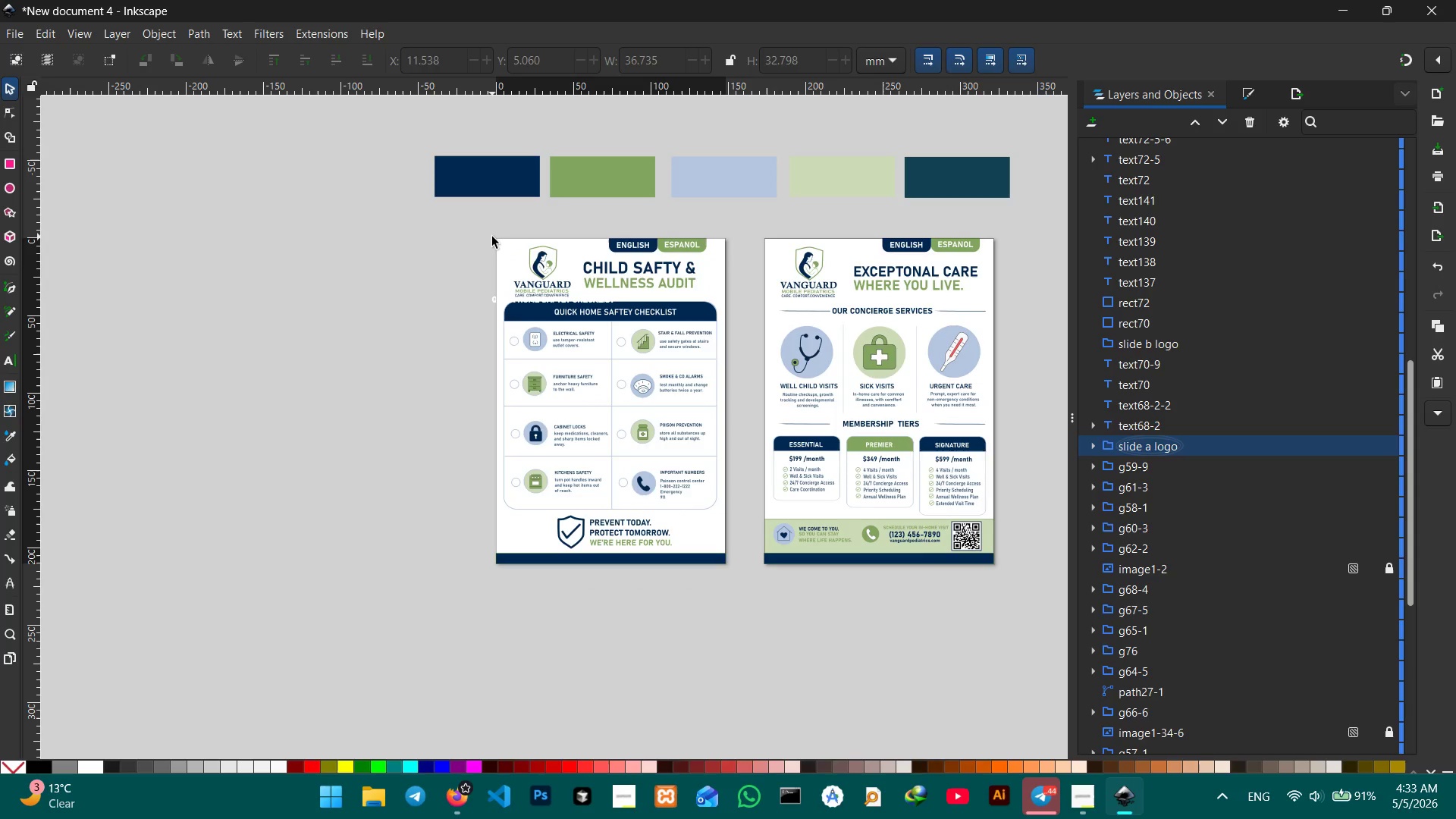 
left_click_drag(start_coordinate=[488, 237], to_coordinate=[742, 594])
 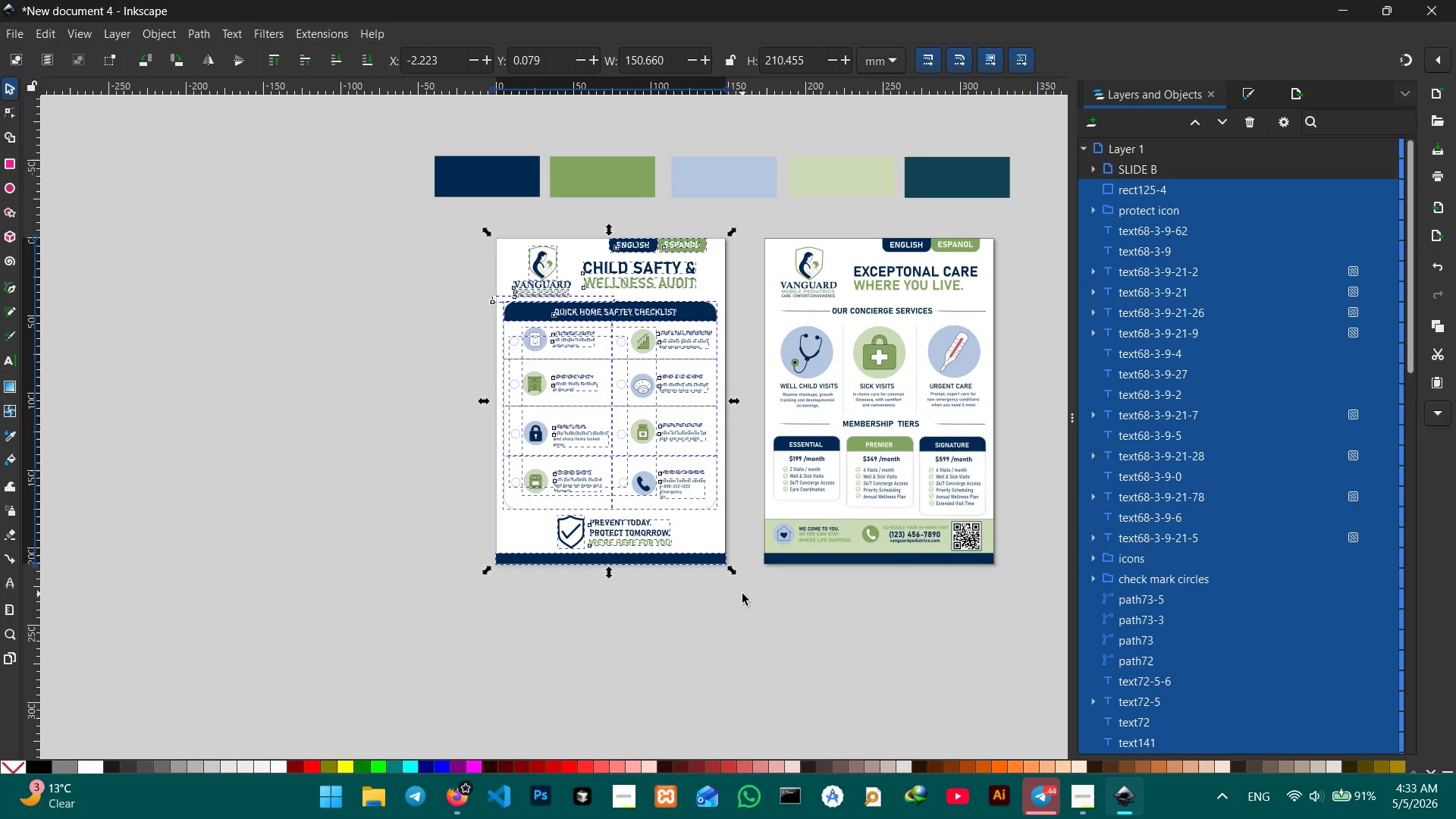 
key(Control+G)
 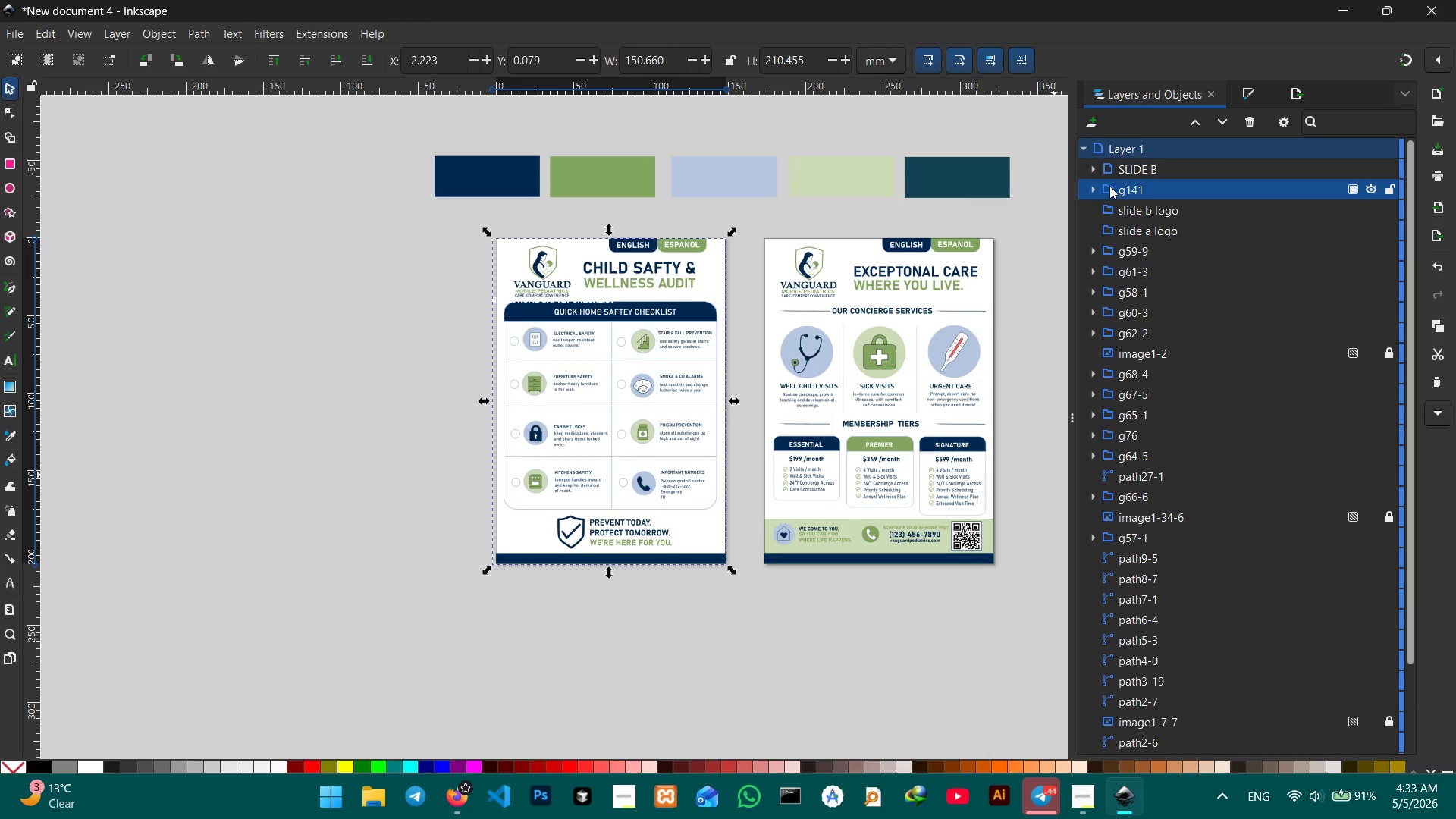 
right_click([1109, 186])
 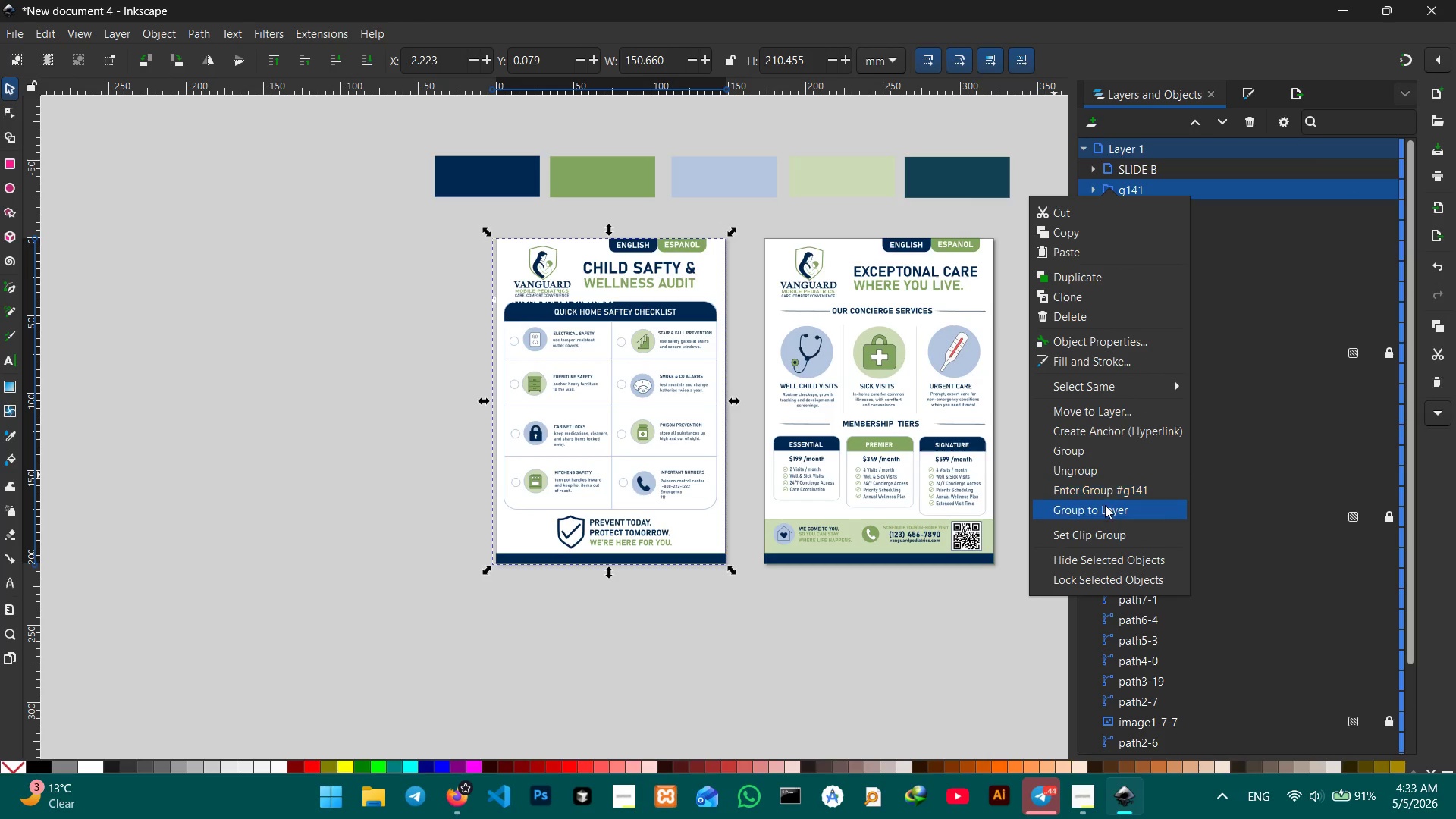 
left_click([1105, 508])
 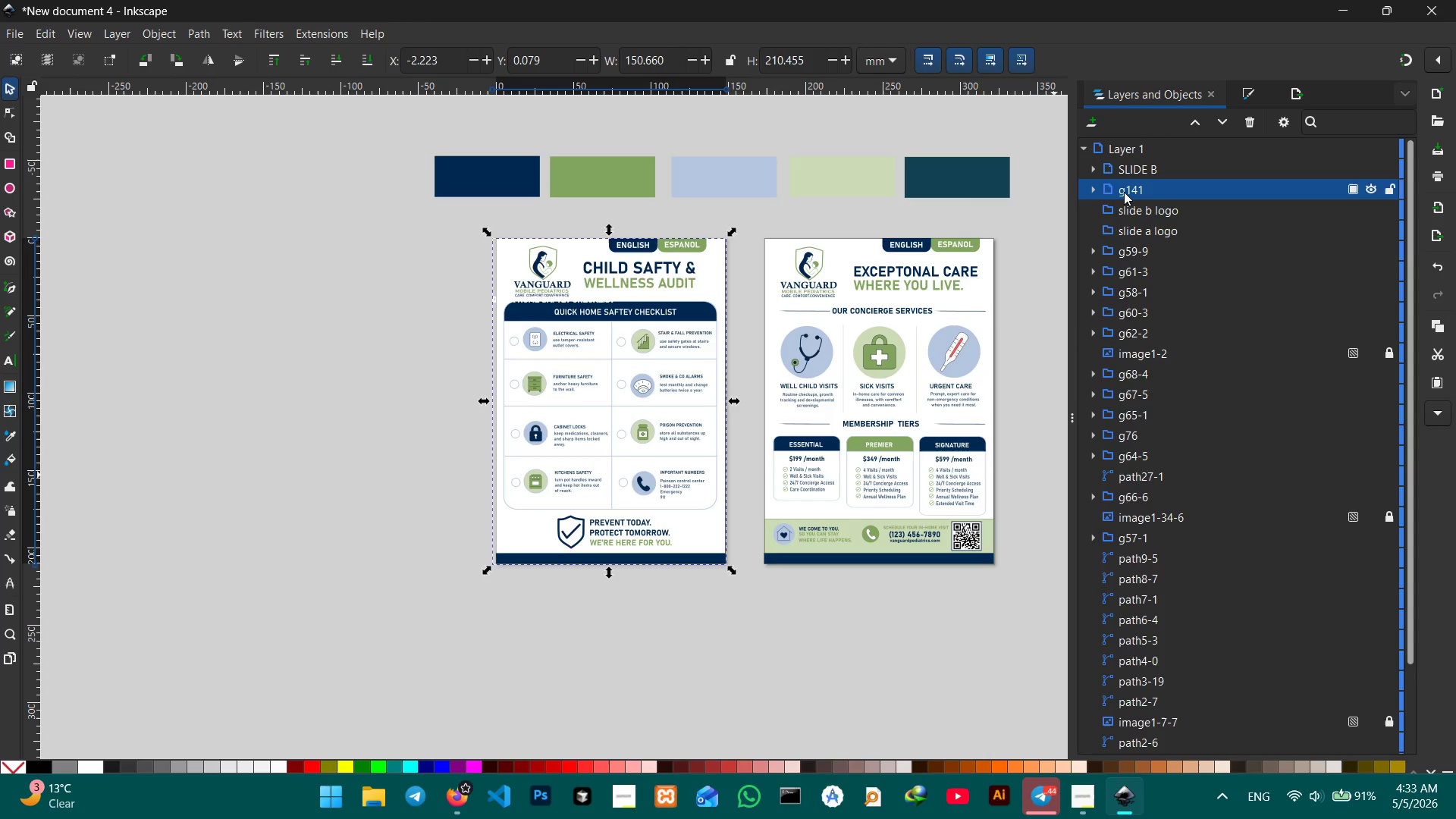 
double_click([1125, 192])
 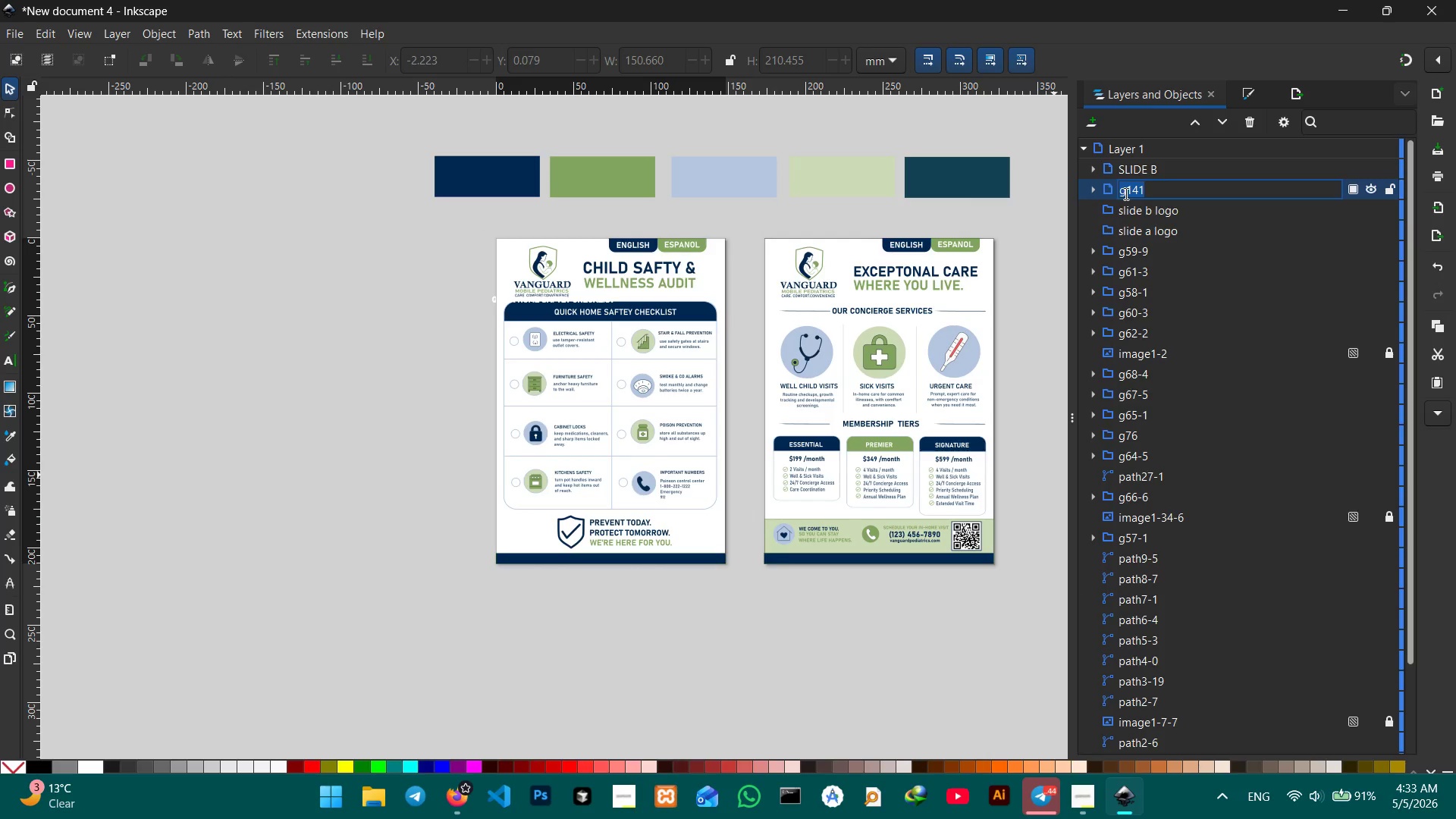 
type(SLIDE A)
 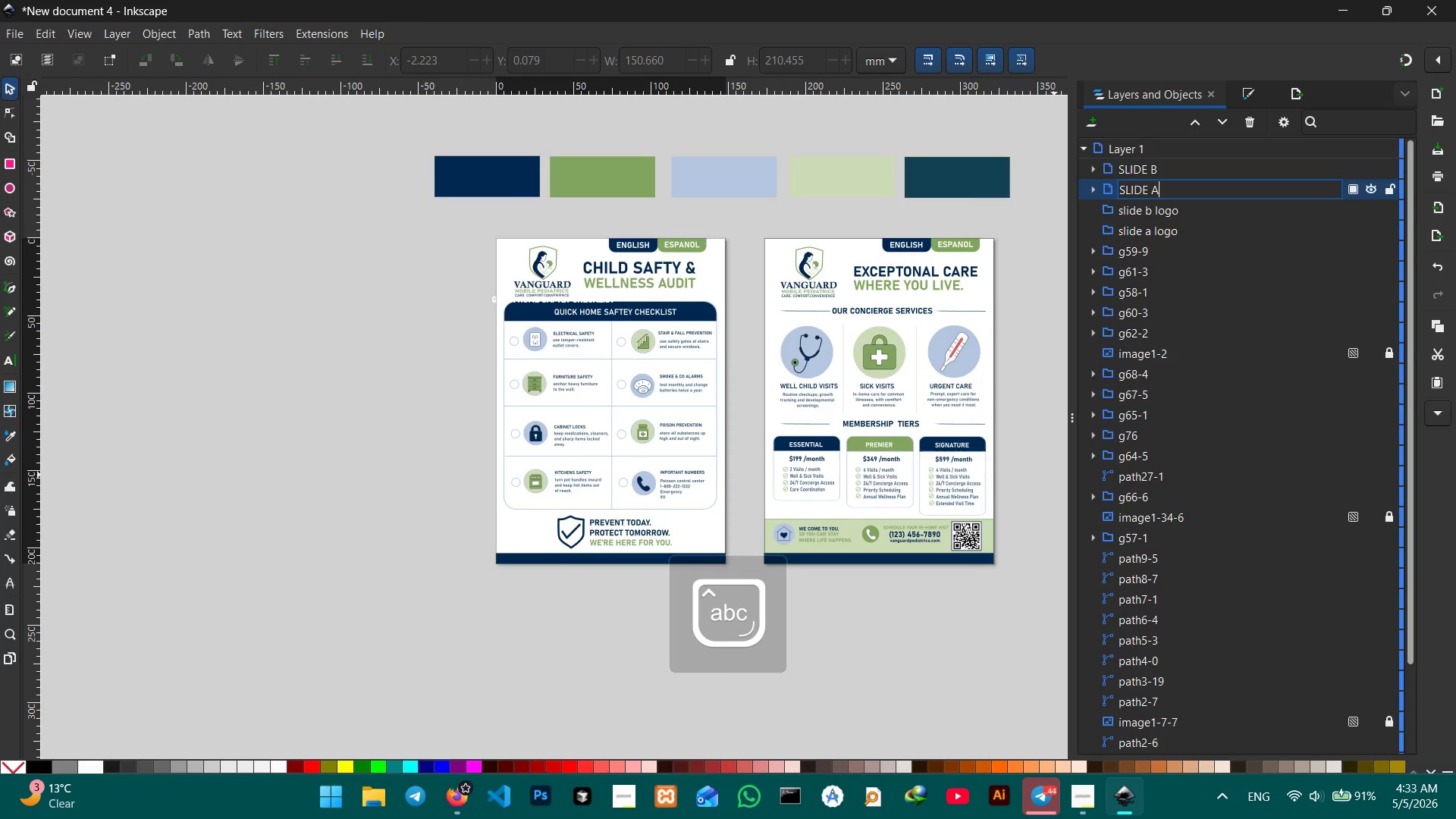 
key(Enter)
 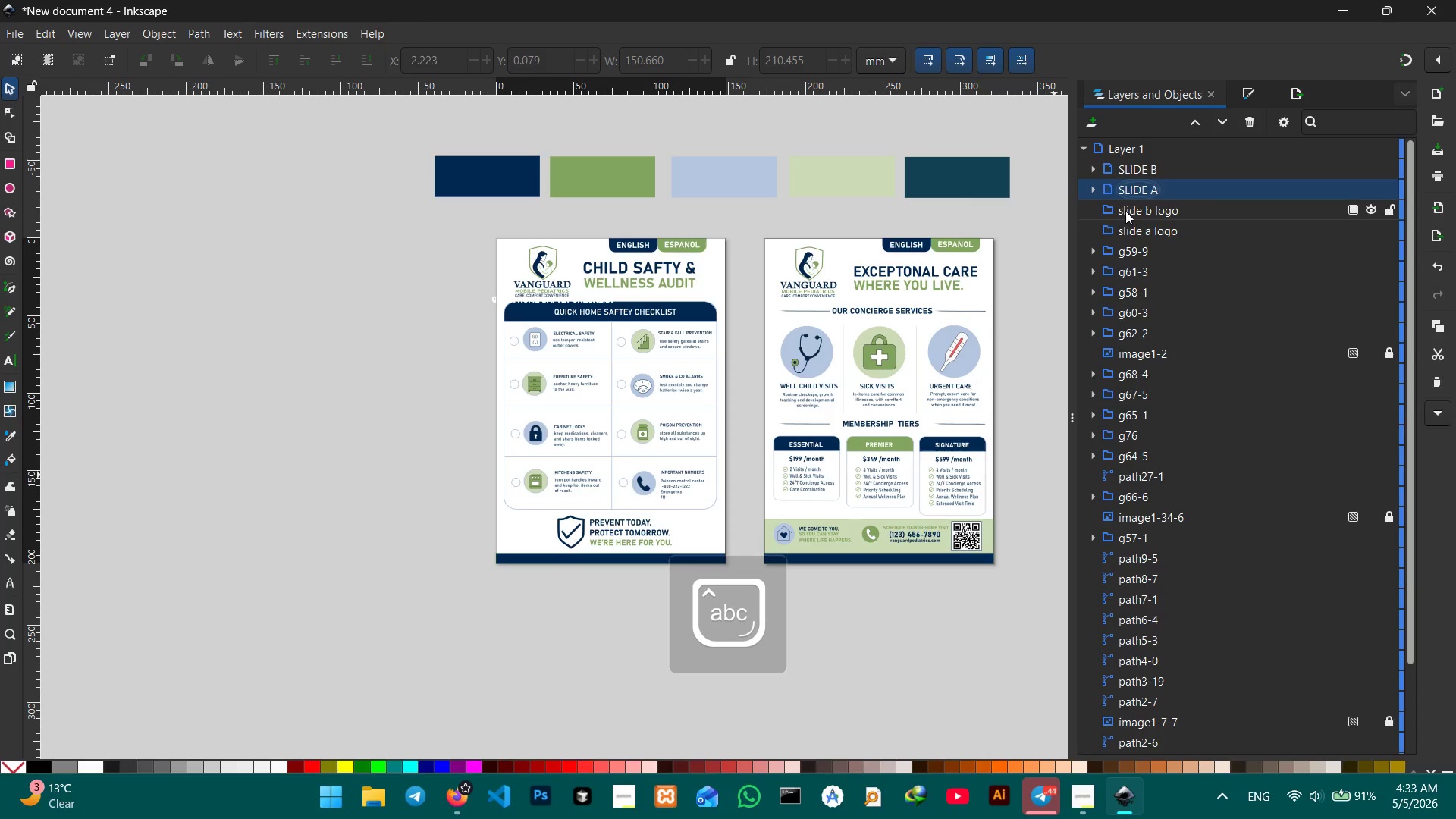 
left_click([1094, 191])
 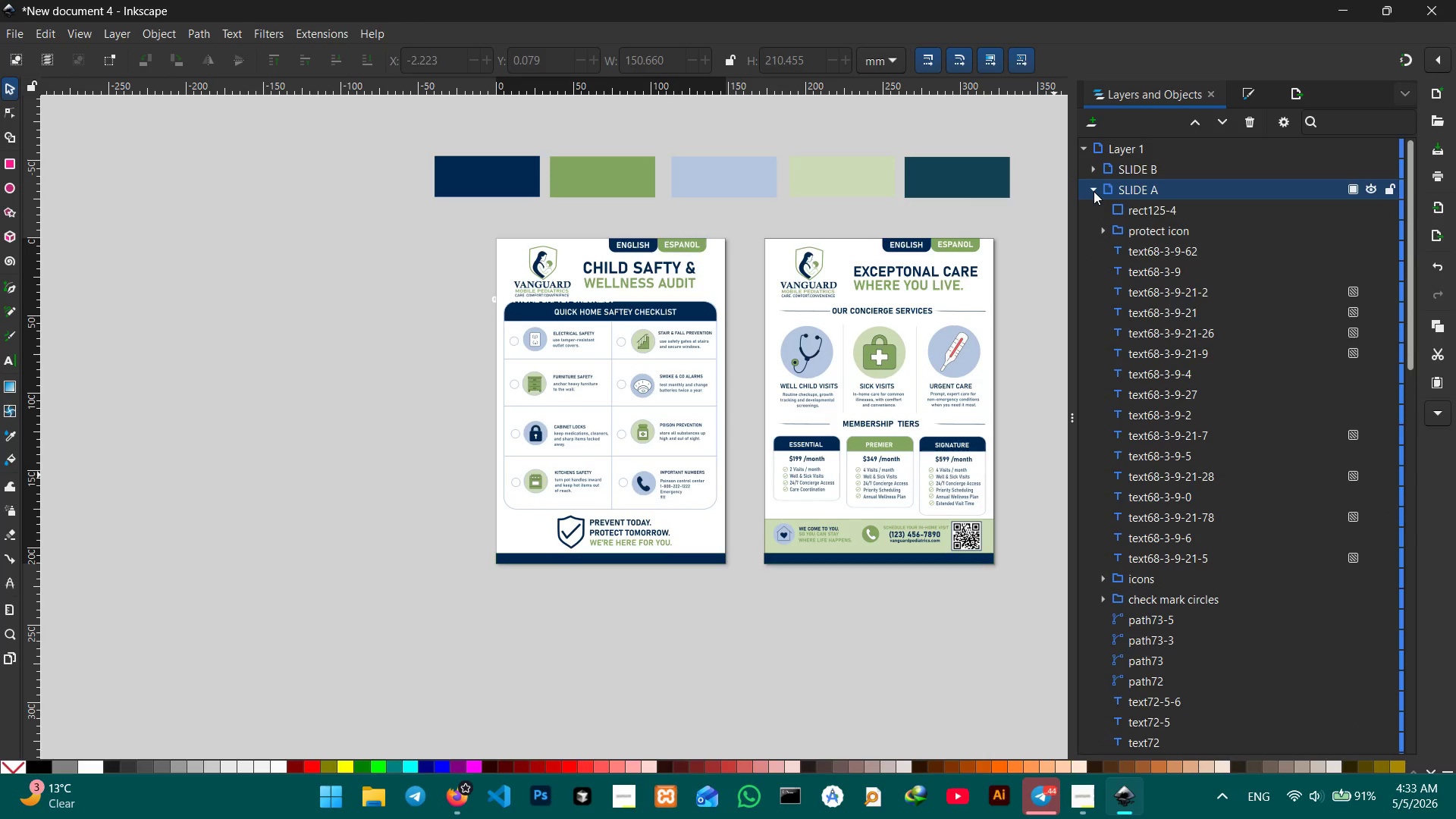 
double_click([1094, 191])
 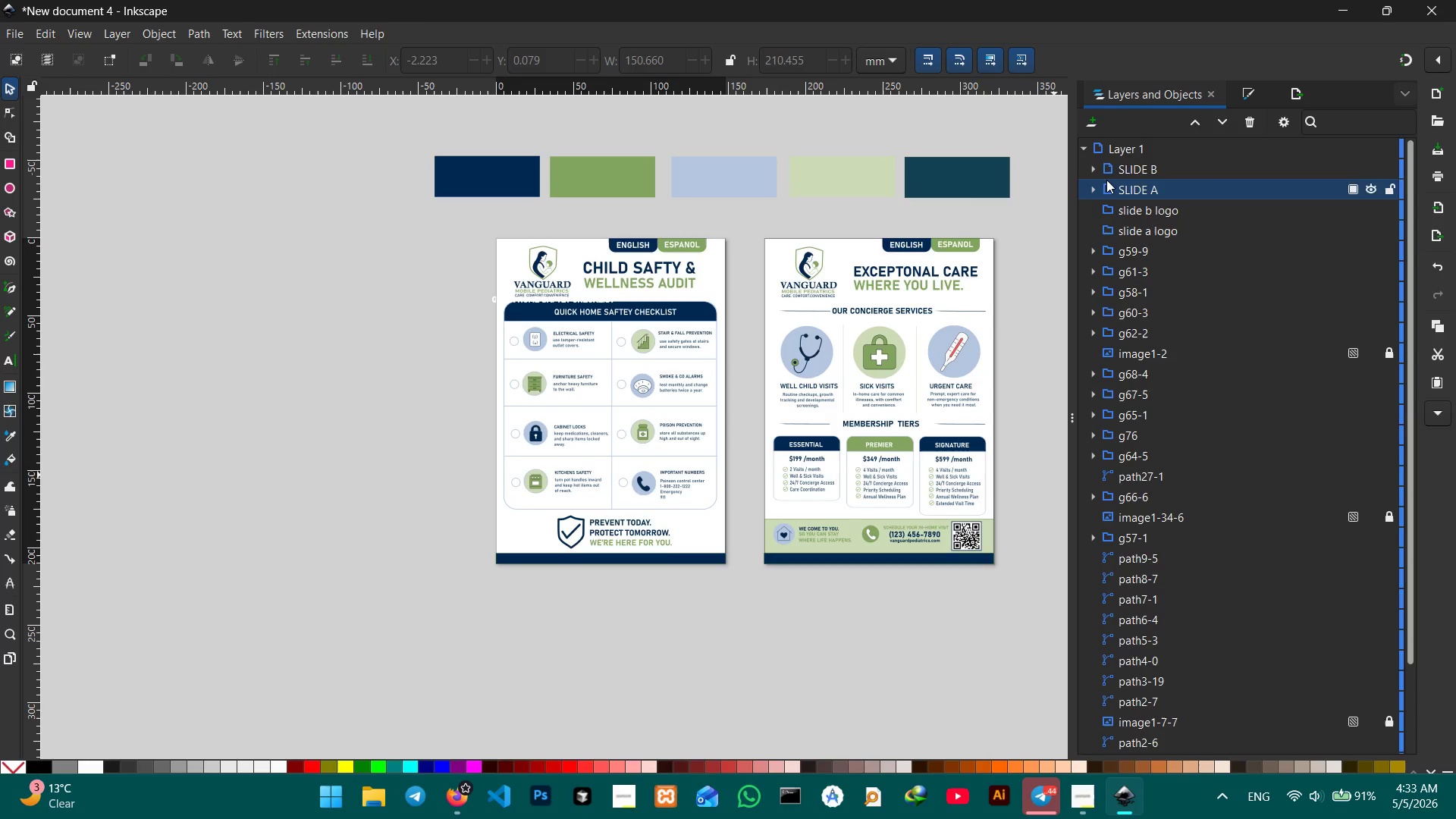 
left_click([1090, 170])
 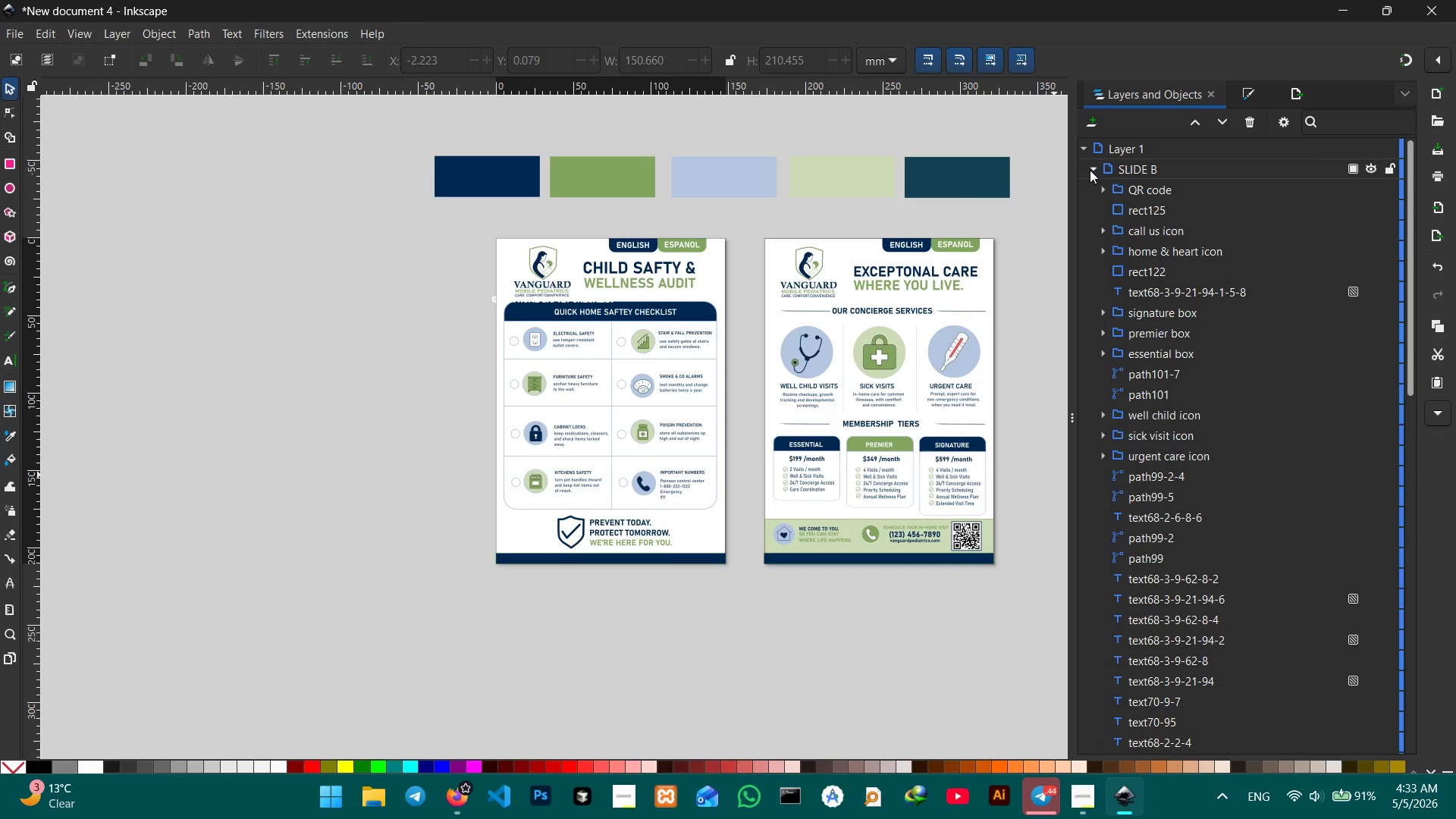 
double_click([1090, 170])
 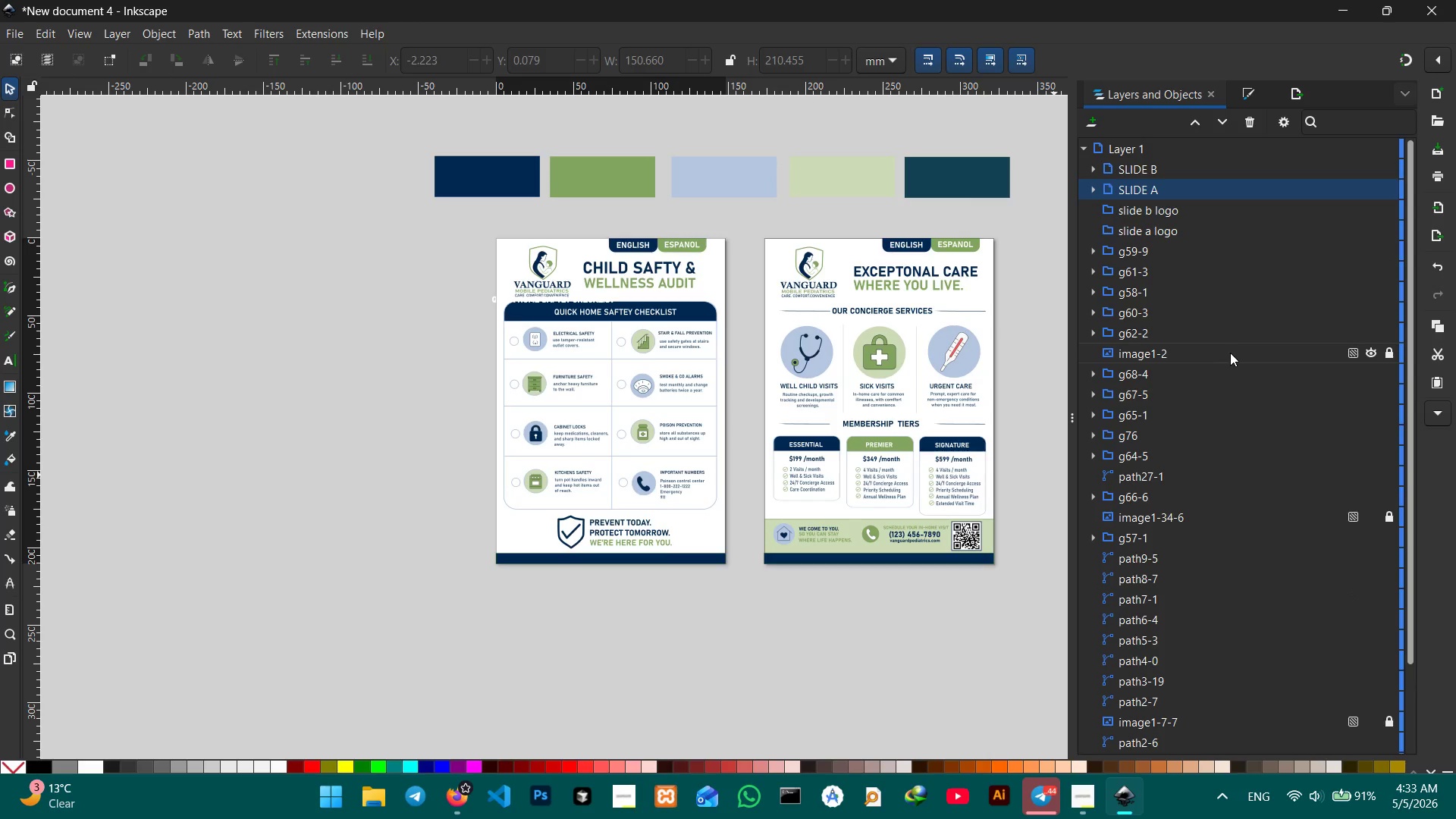 
scroll: coordinate [1230, 355], scroll_direction: down, amount: 2.0
 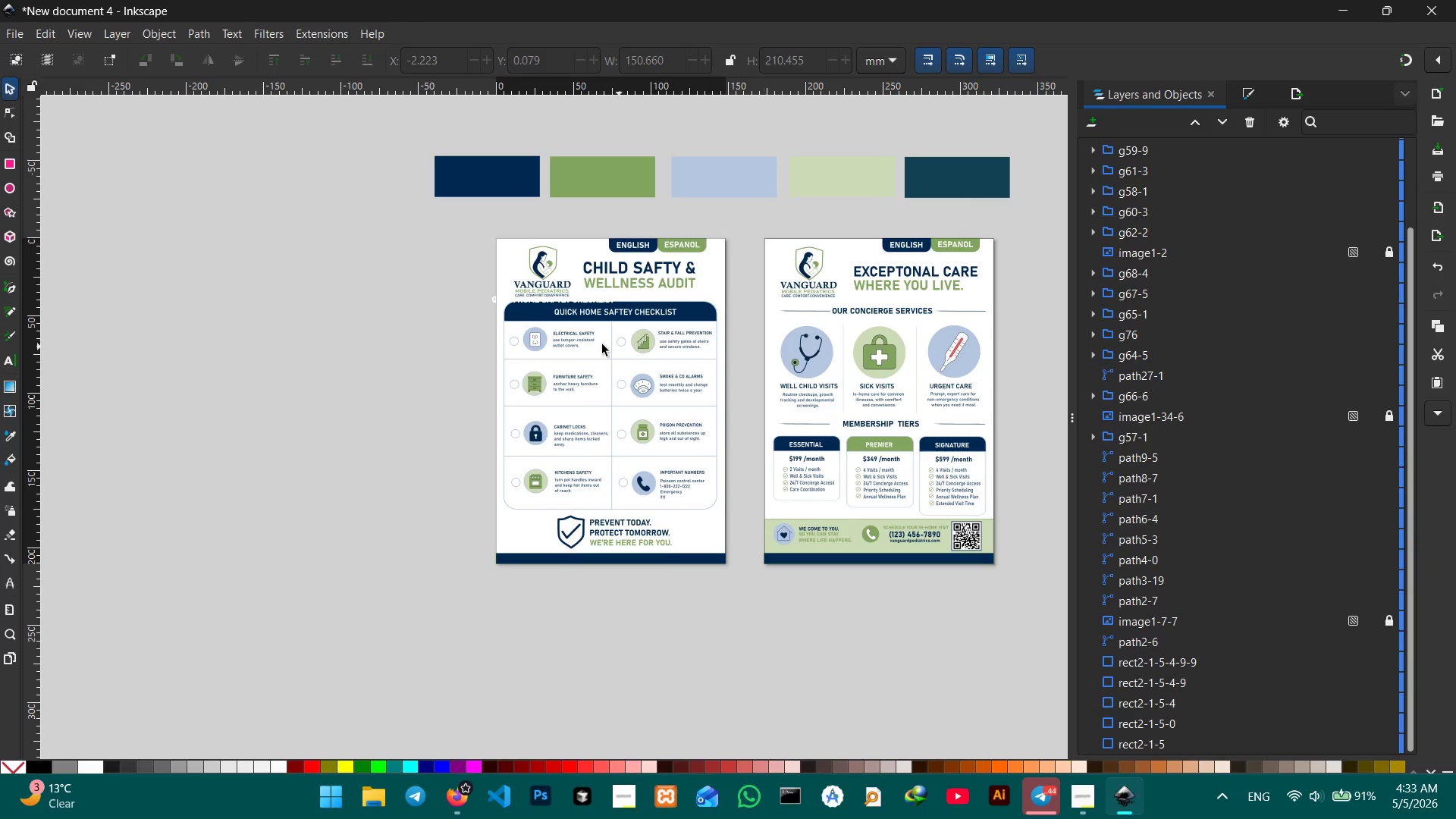 
left_click([416, 316])
 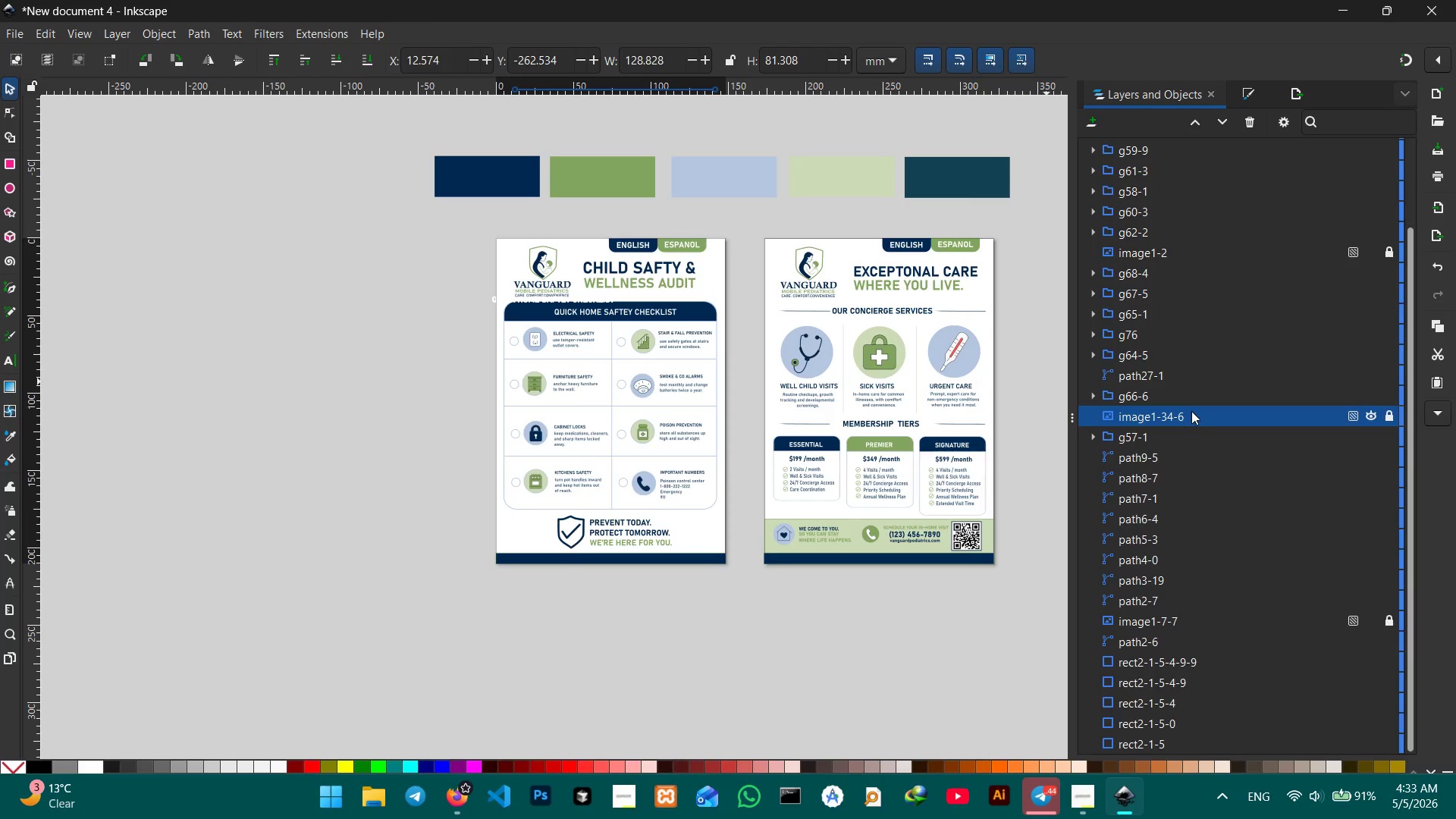 
scroll: coordinate [622, 379], scroll_direction: up, amount: 5.0
 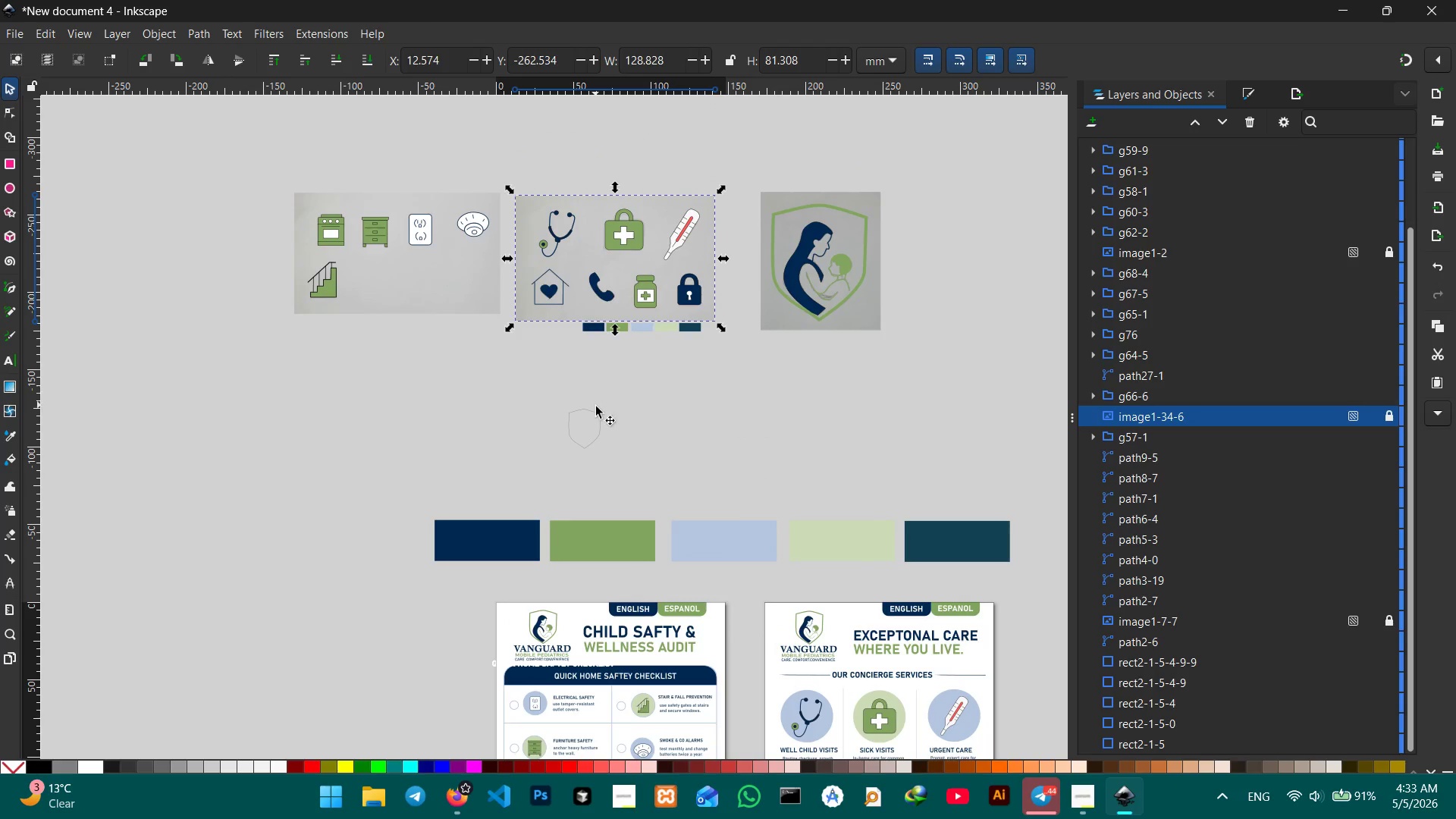 
left_click([596, 407])
 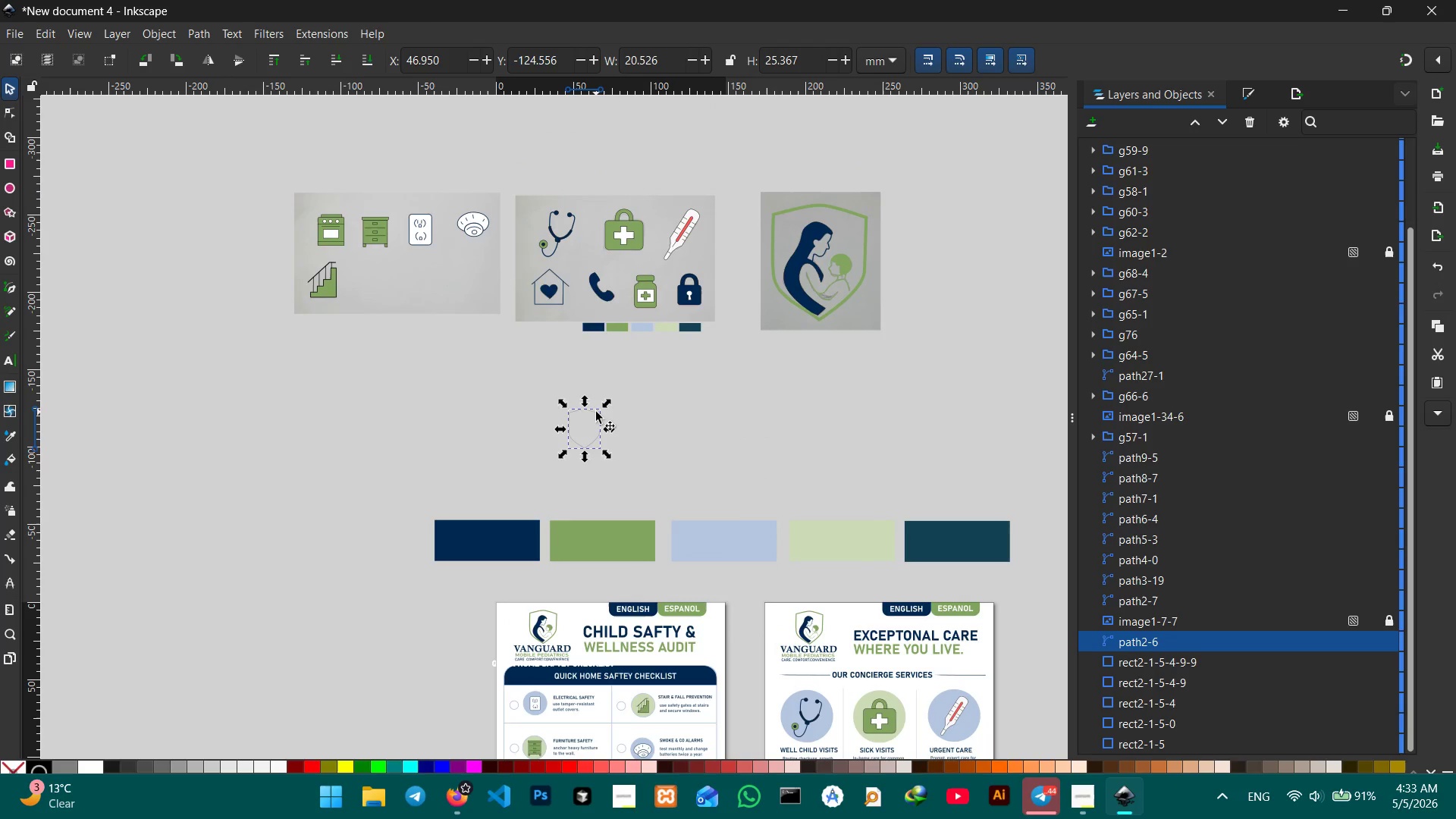 
key(Backspace)
 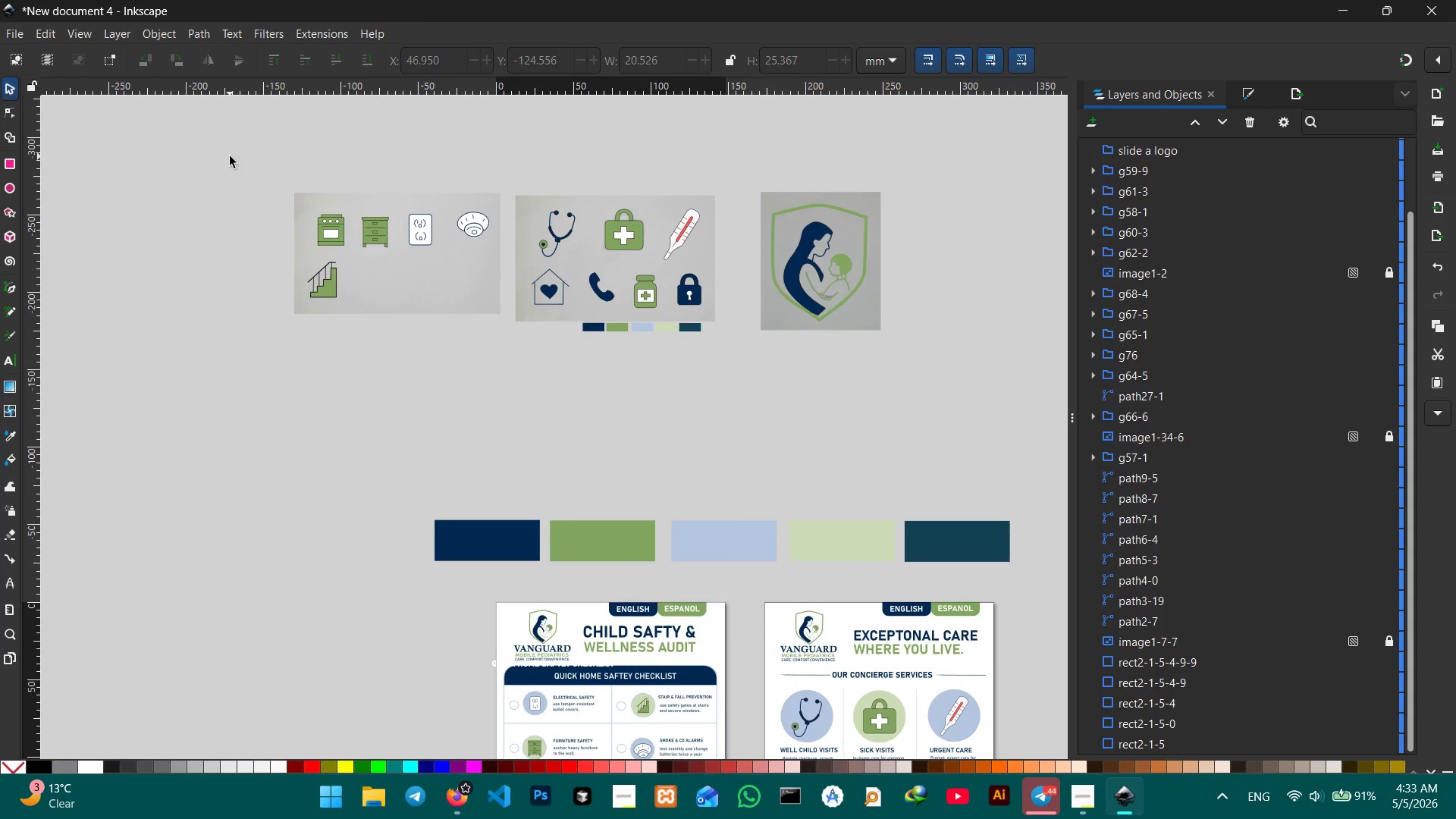 
scroll: coordinate [290, 209], scroll_direction: up, amount: 1.0
 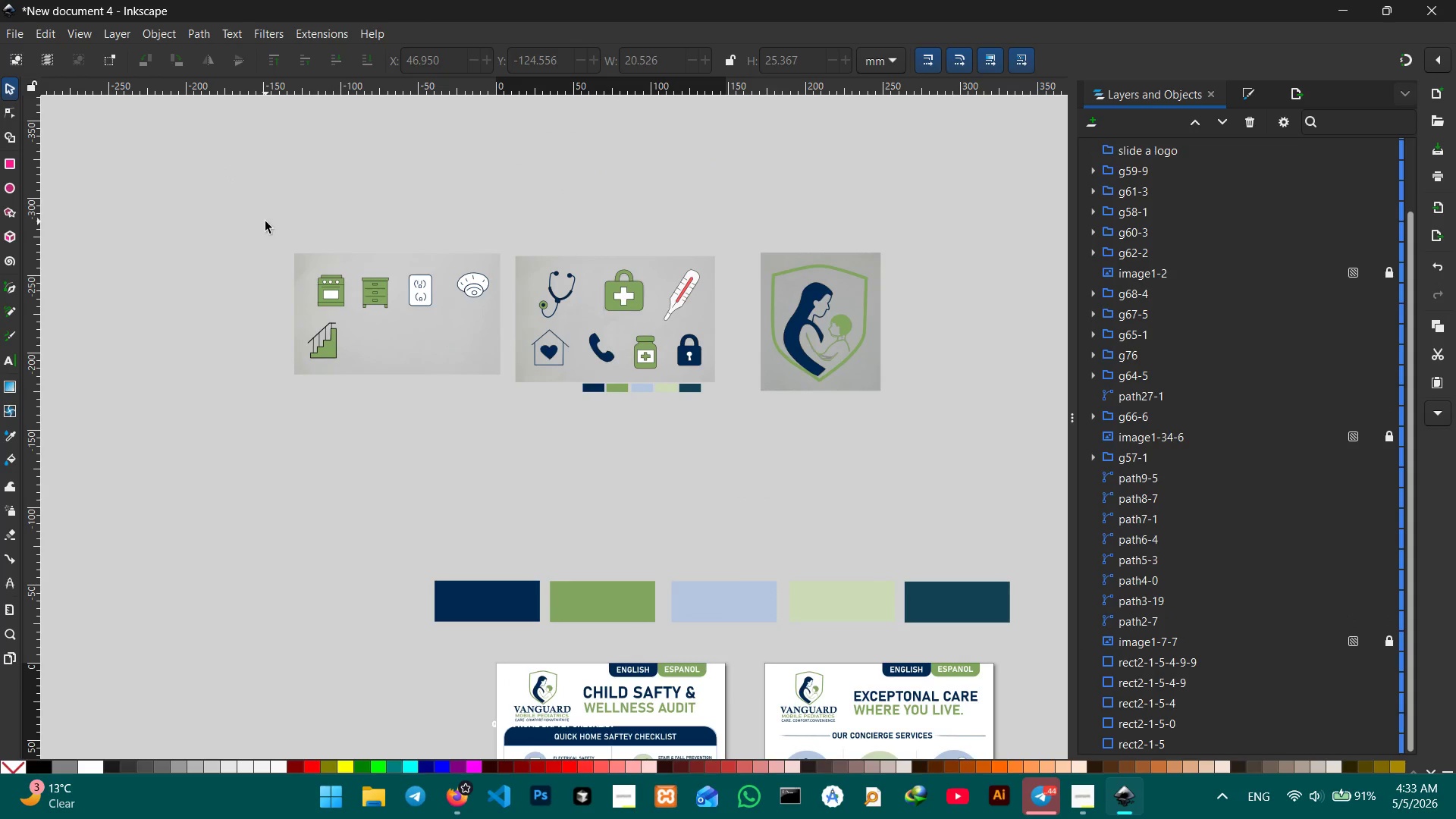 
left_click_drag(start_coordinate=[247, 202], to_coordinate=[990, 463])
 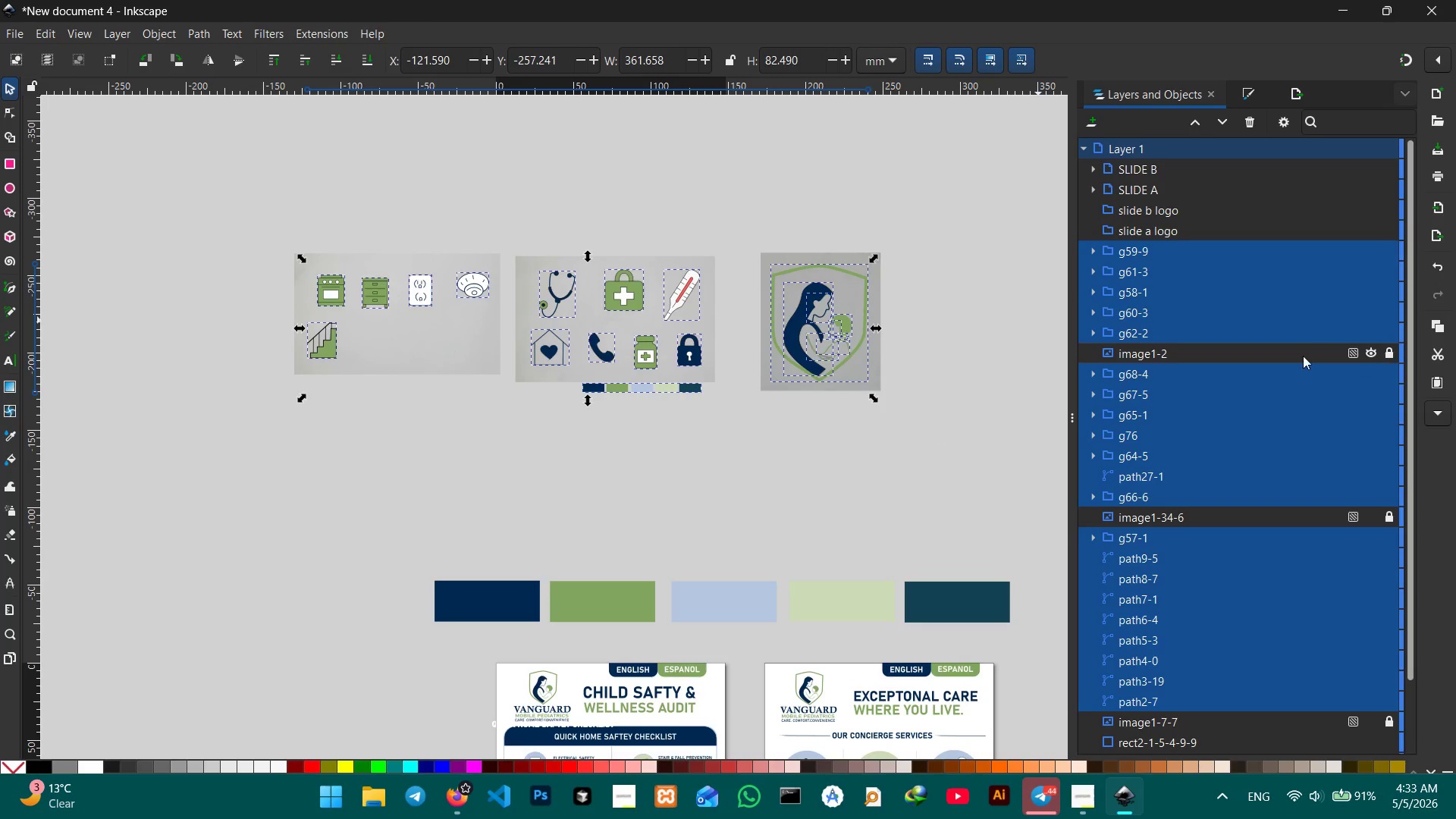 
hold_key(key=ShiftLeft, duration=1.67)
left_click([1250, 350])
 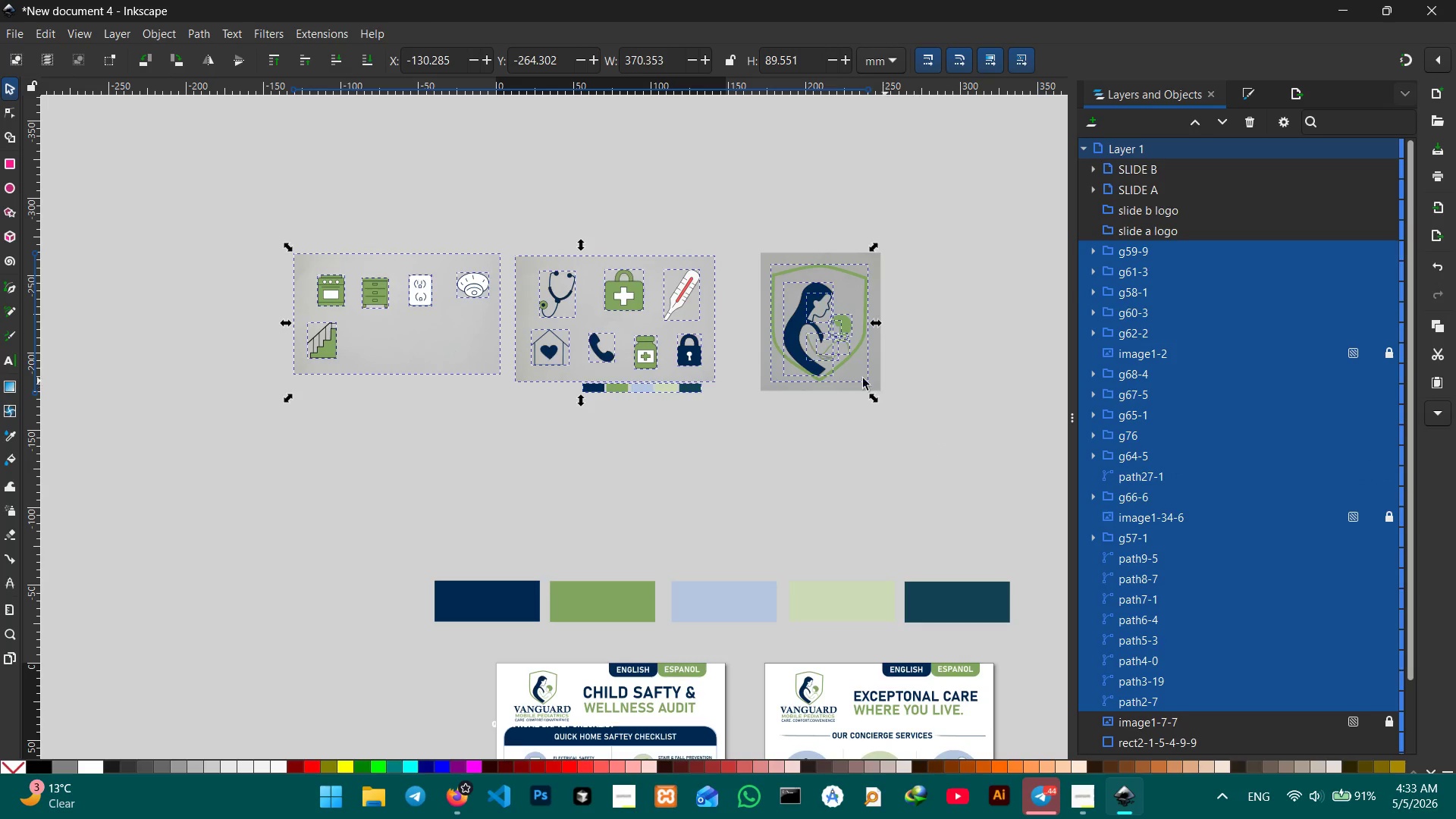 
key(Control+G)
 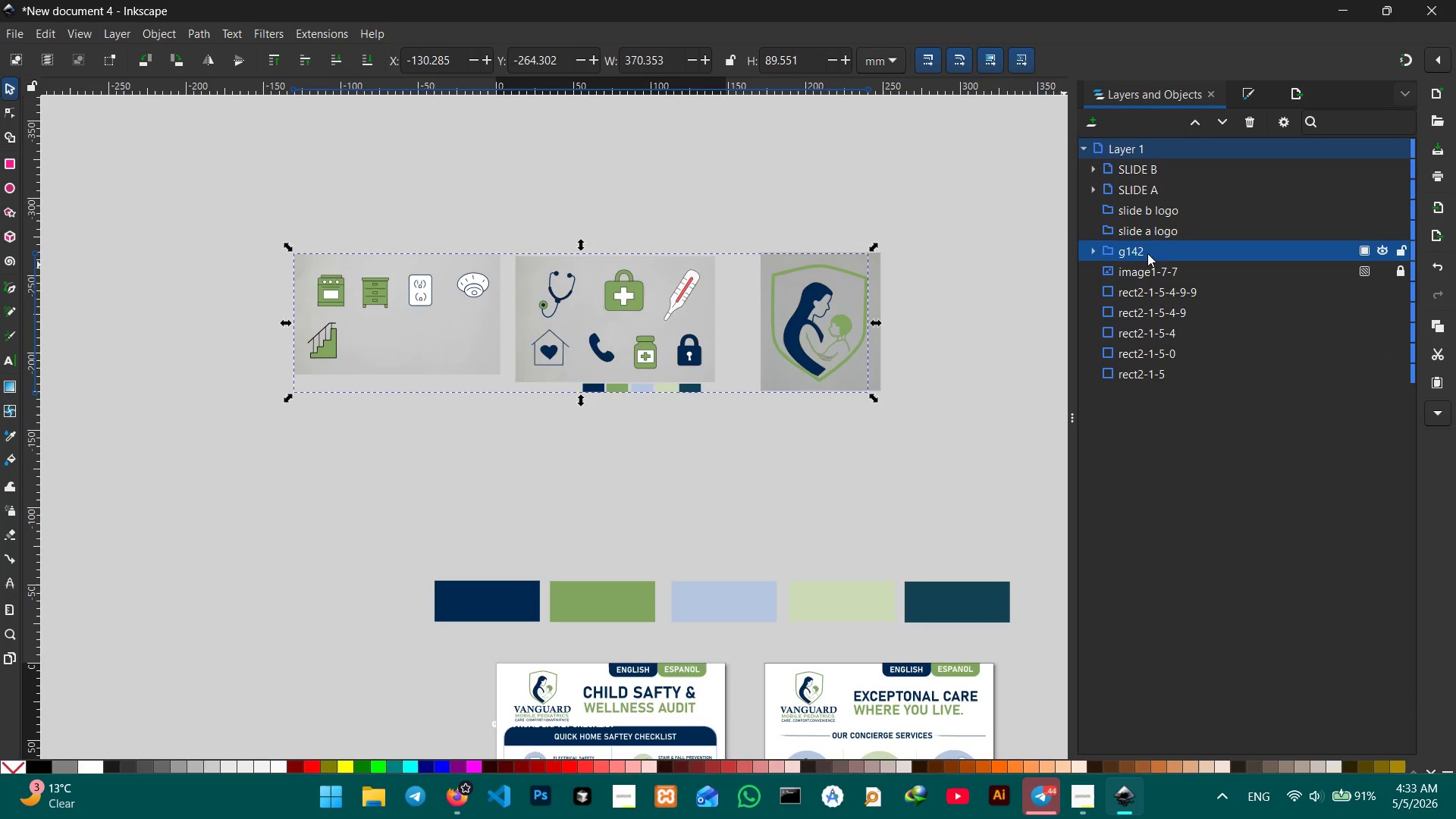 
double_click([1134, 253])
 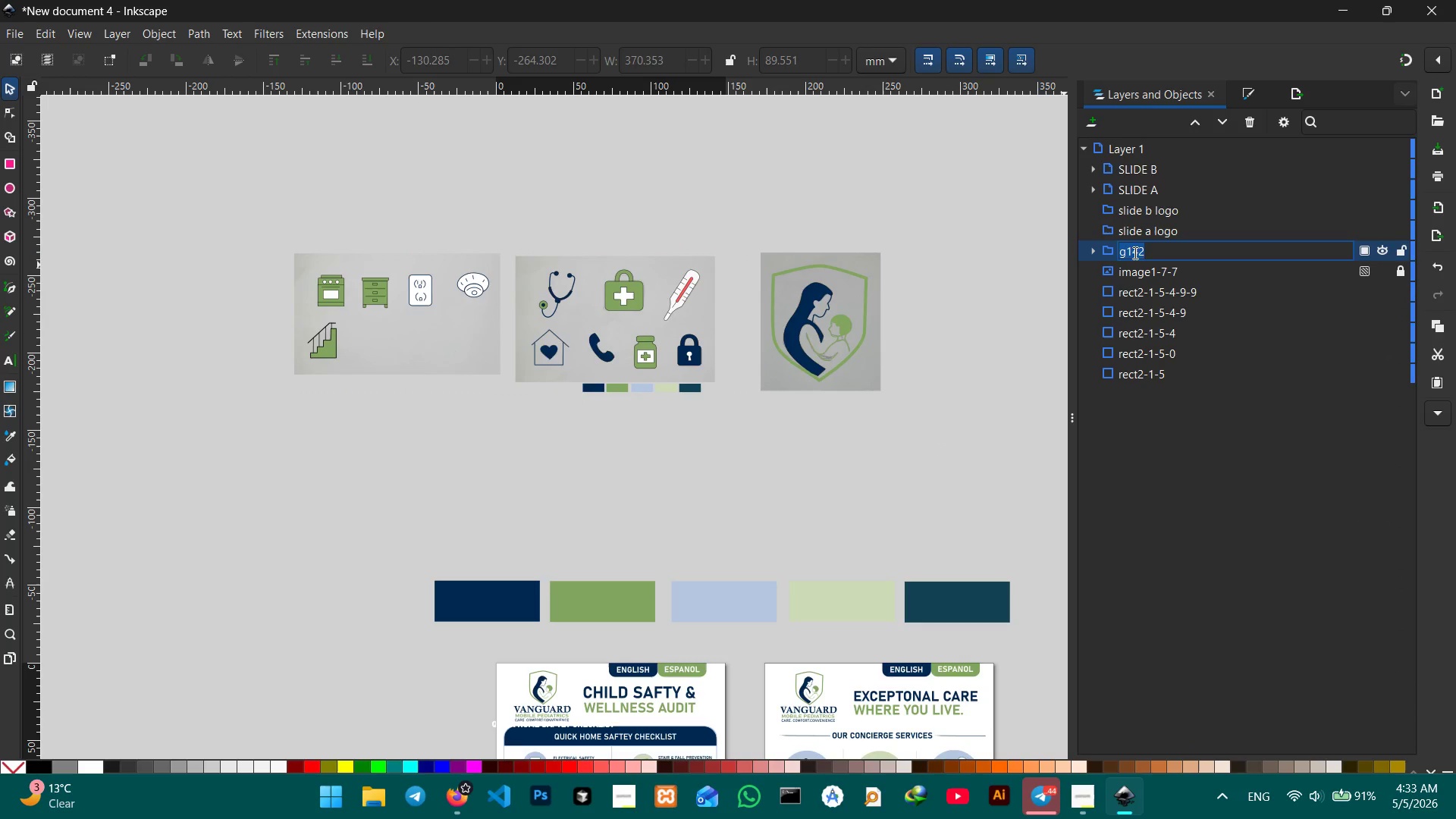 
type(sketchs)
key(Backspace)
type(ed and colord)
key(Backspace)
type(ed)
 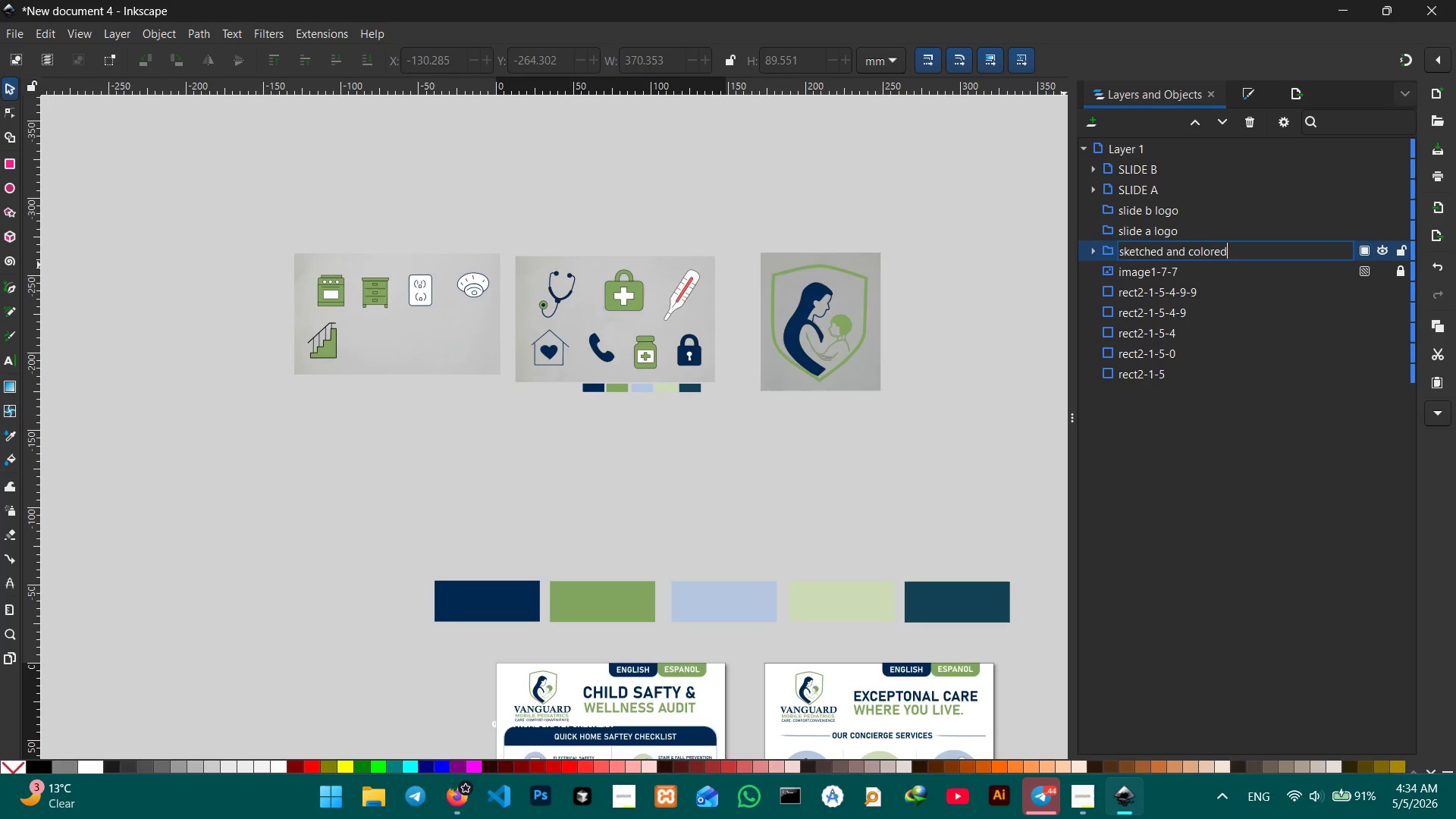 
key(Enter)
 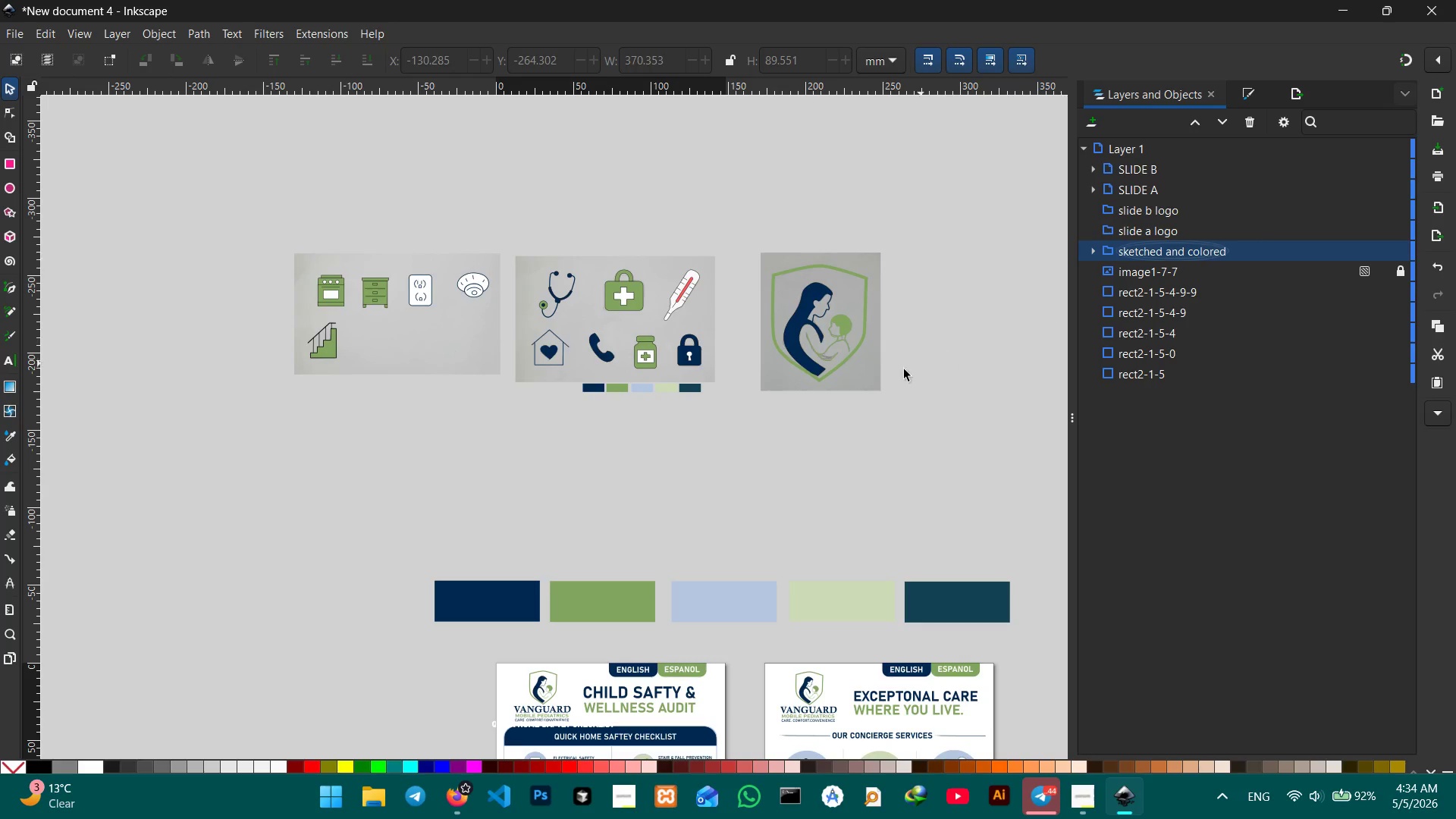 
left_click([833, 458])
 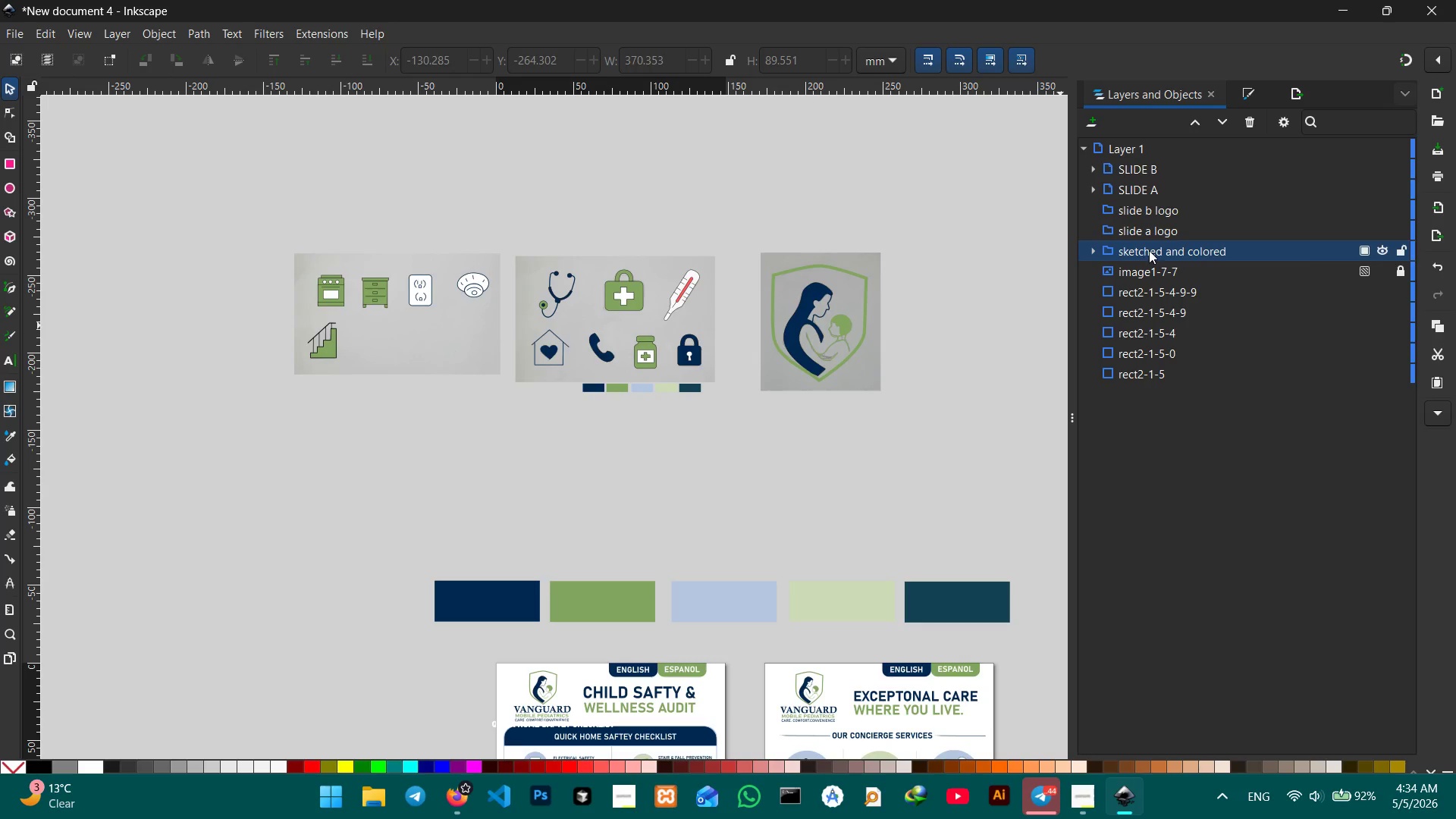 
left_click([1147, 274])
 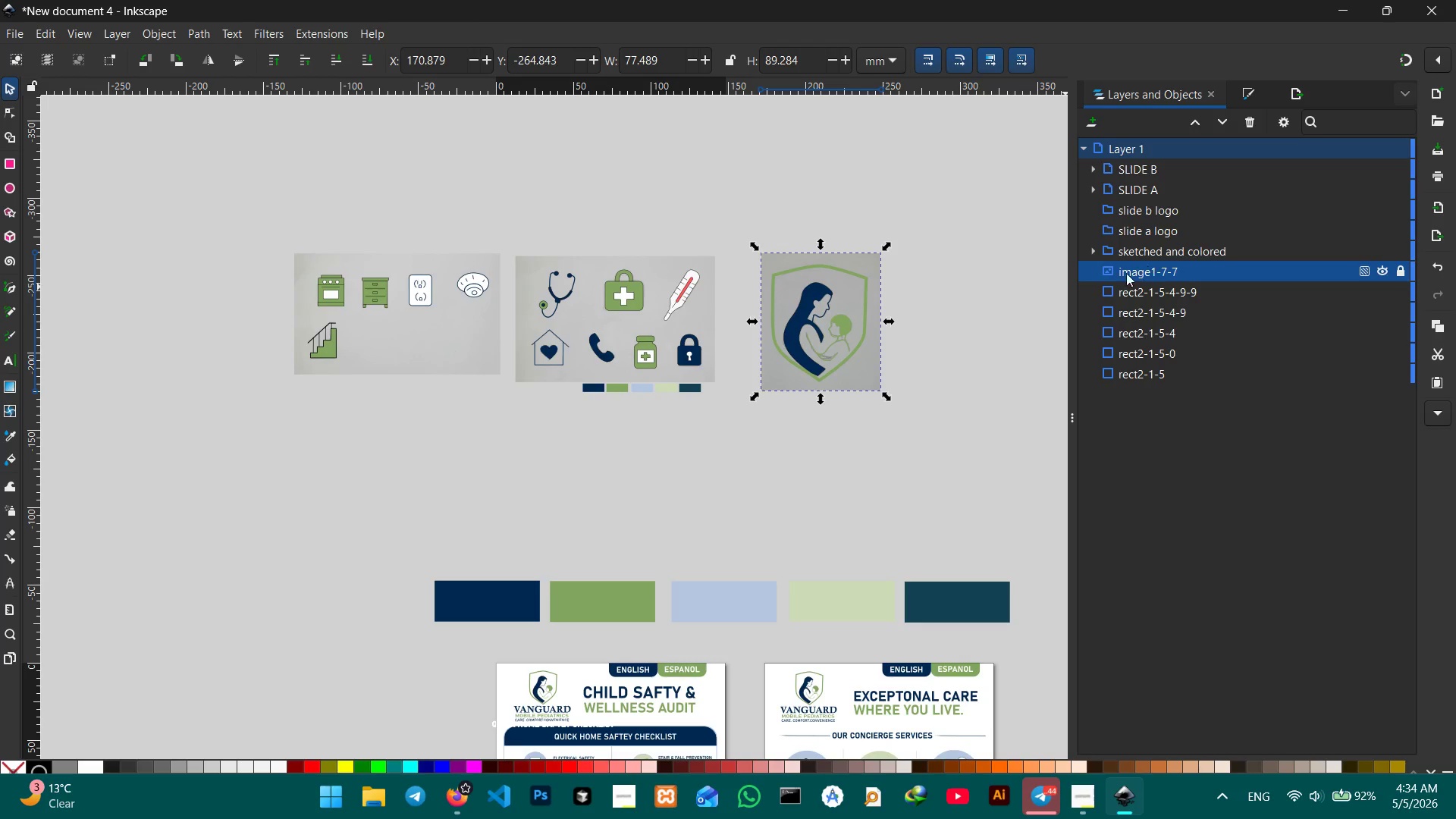 
left_click([1096, 253])
 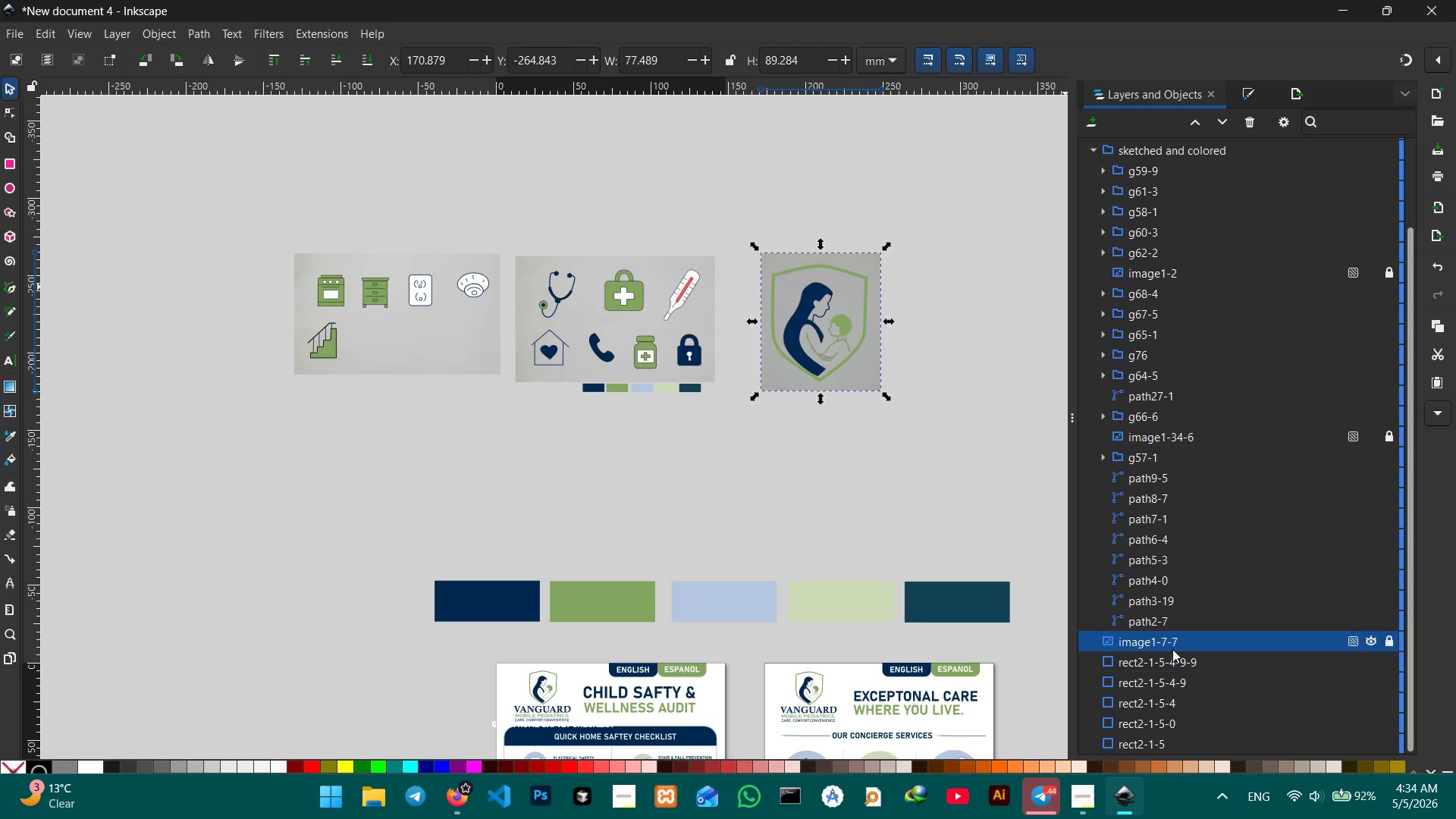 
left_click_drag(start_coordinate=[1169, 642], to_coordinate=[1174, 606])
 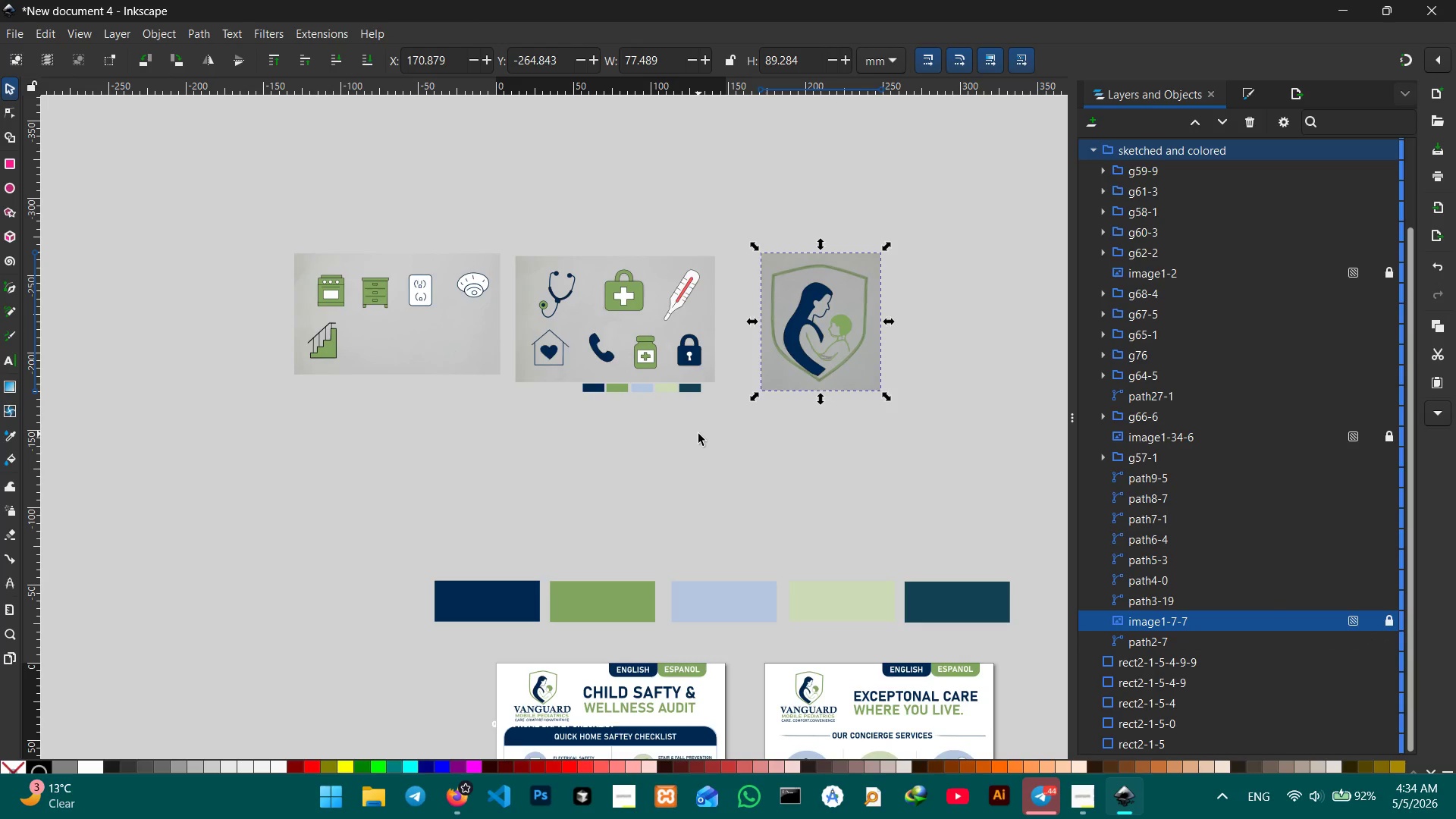 
double_click([780, 381])
 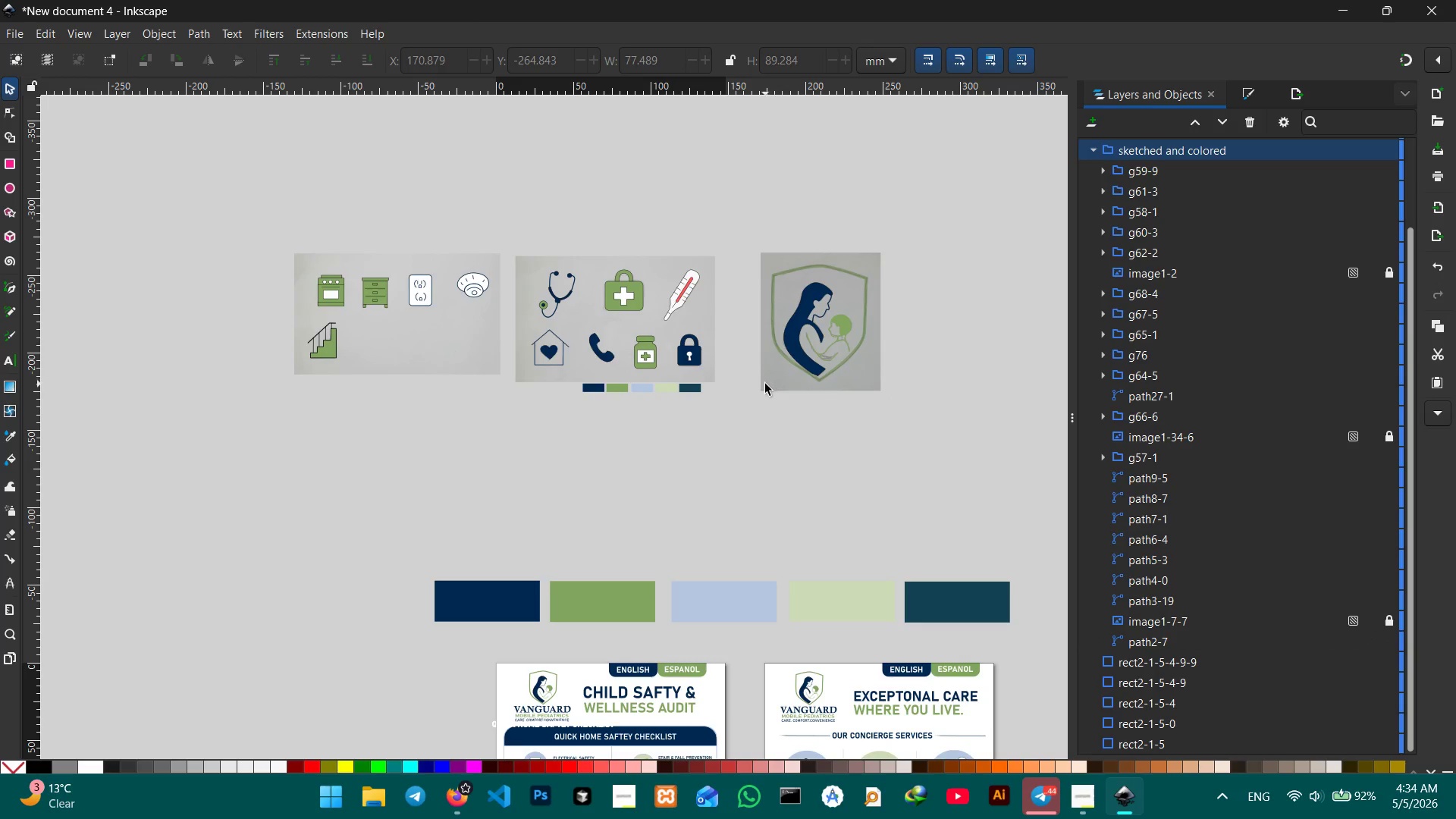 
triple_click([765, 384])
 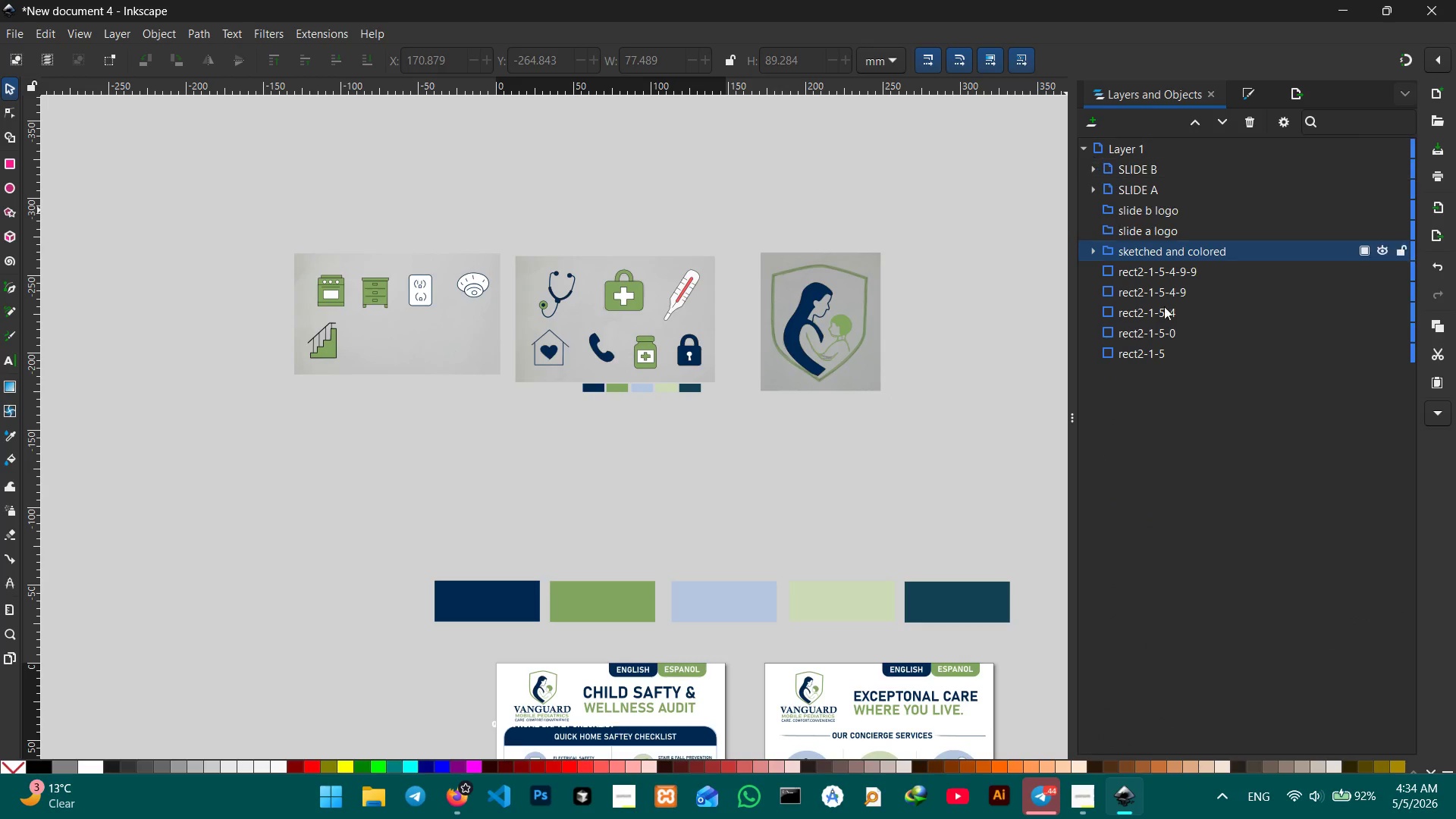 
left_click([1197, 279])
 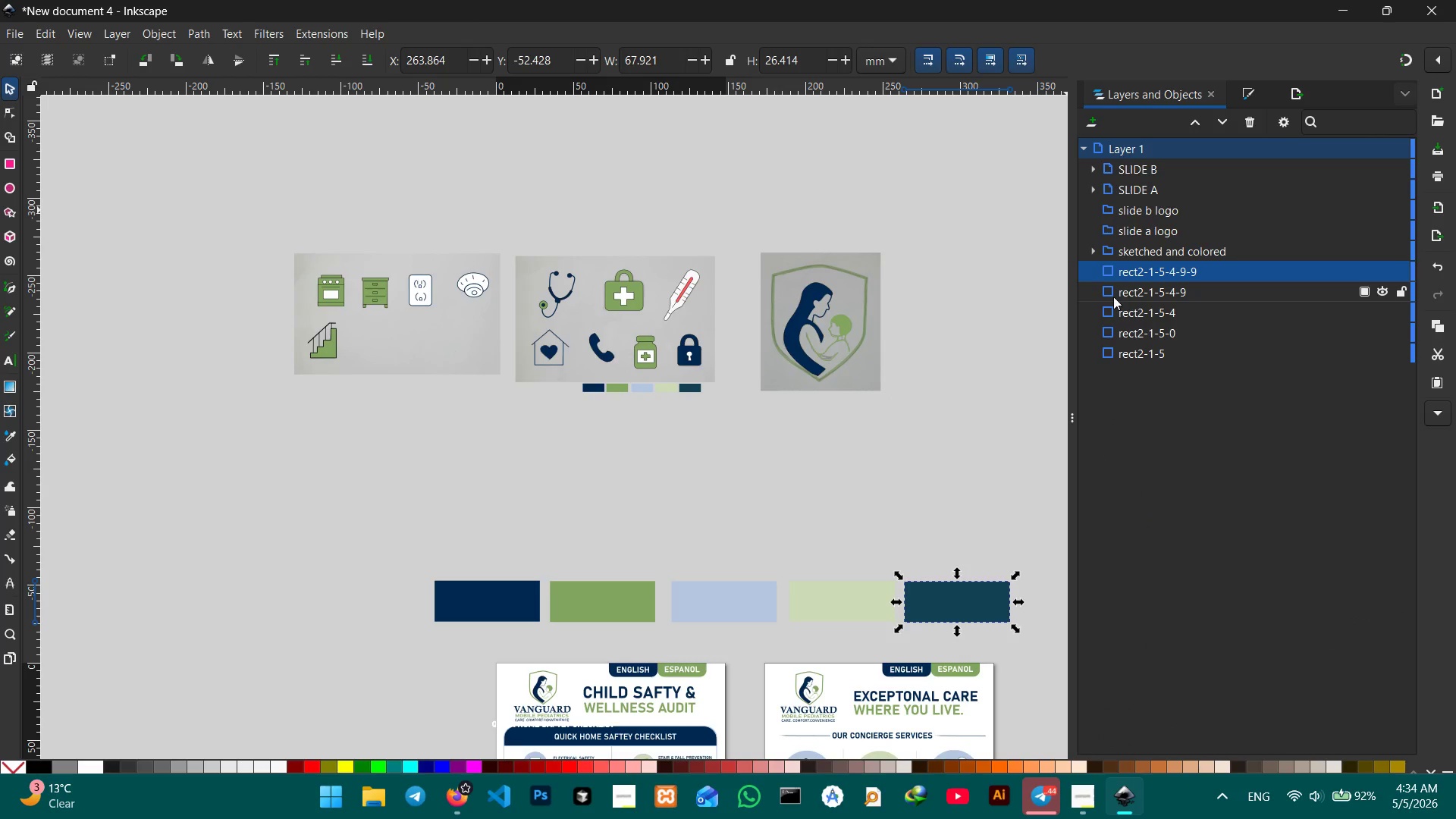 
hold_key(key=ShiftLeft, duration=0.5)
 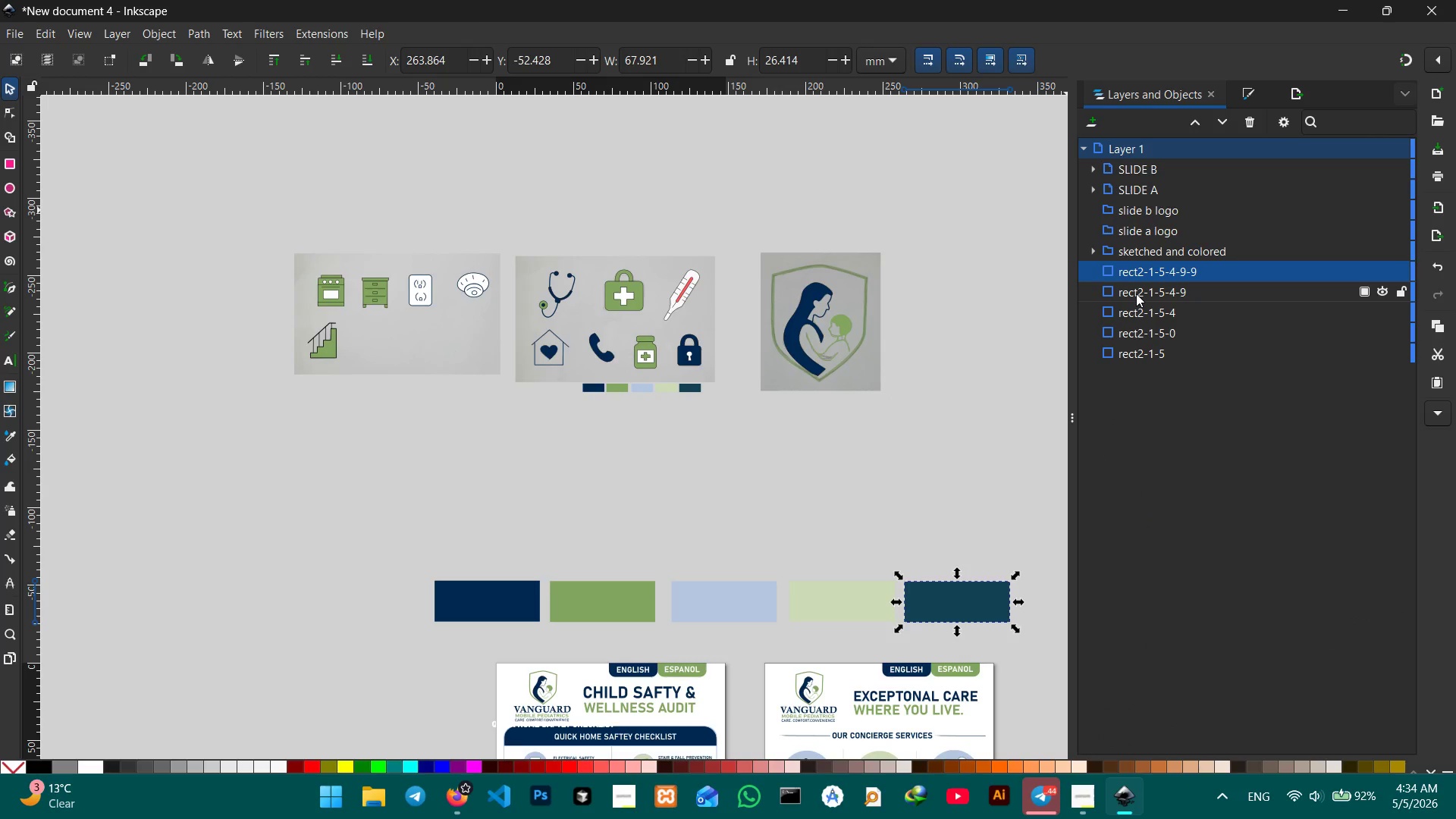 
hold_key(key=ShiftLeft, duration=2.25)
left_click([1136, 293])
 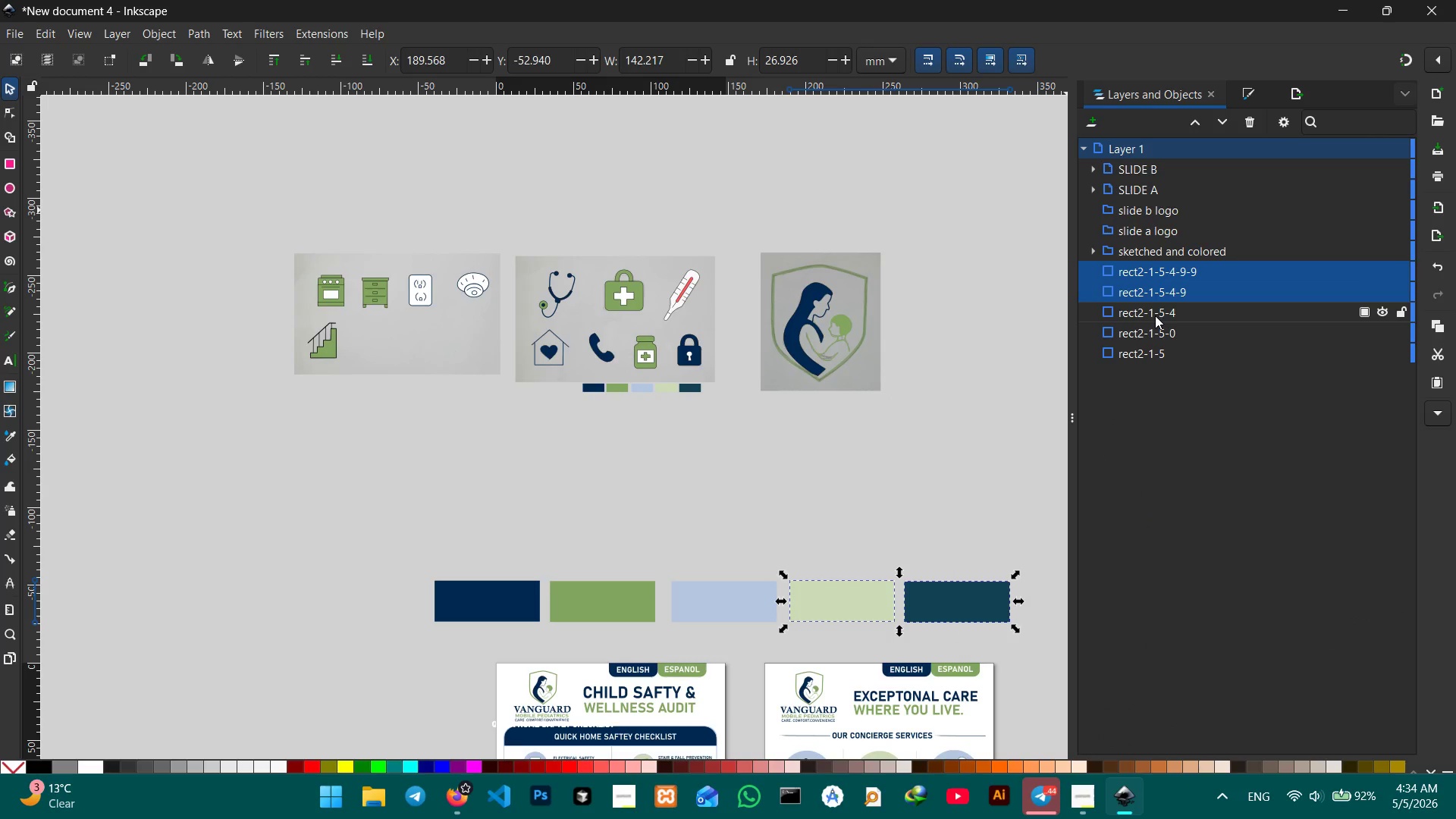 
double_click([1163, 332])
 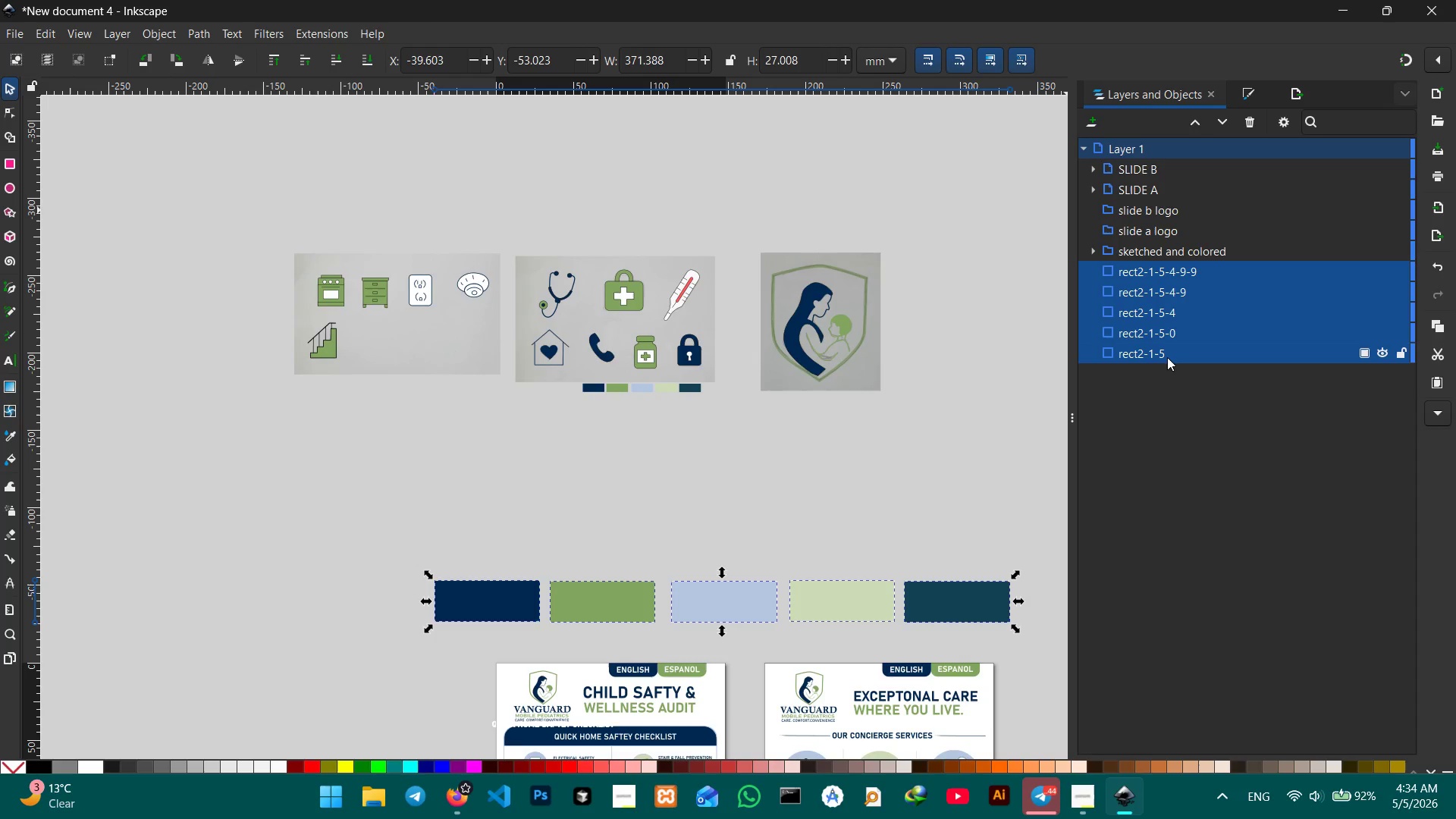 
key(Control+G)
 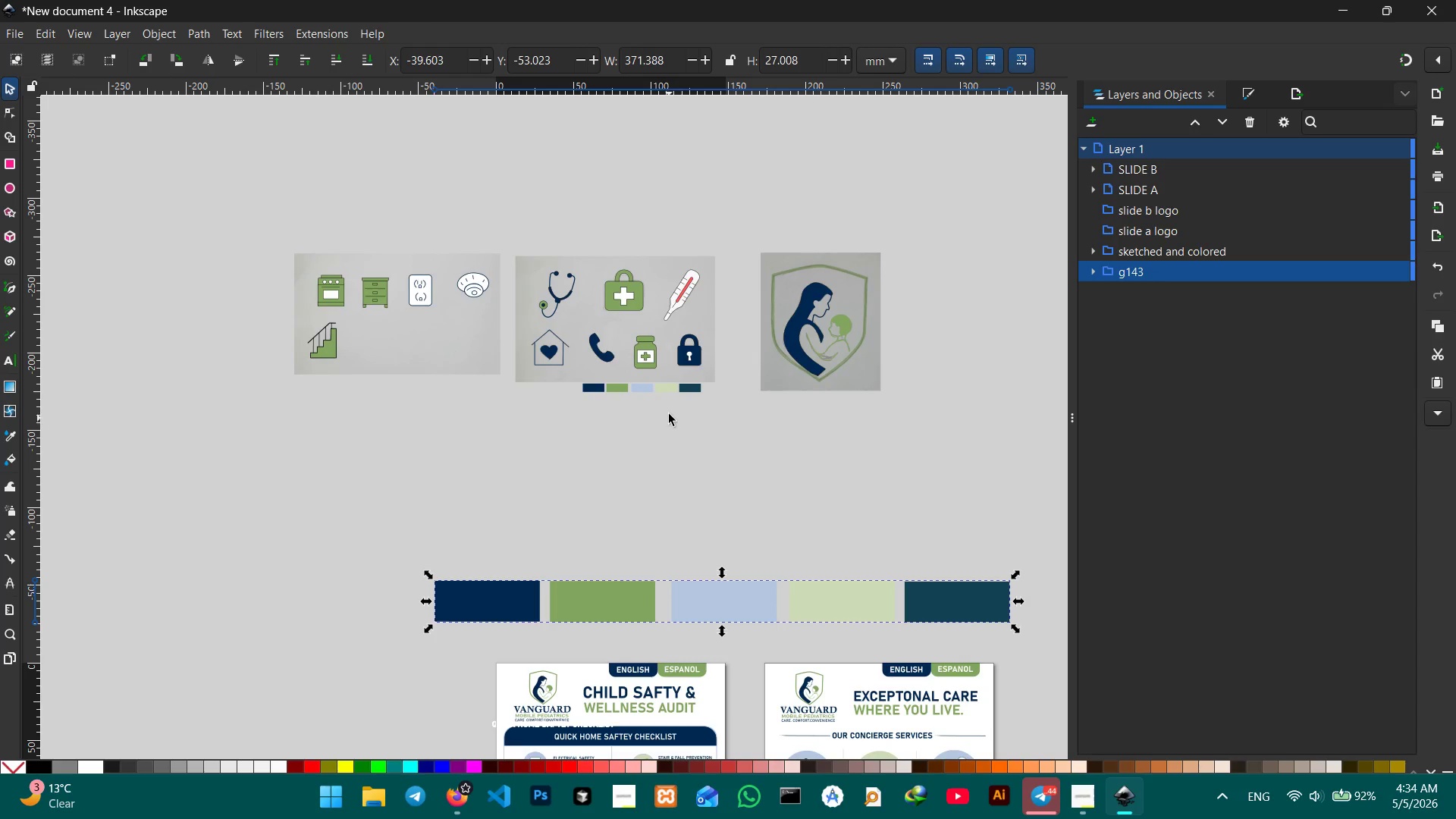 
scroll: coordinate [673, 405], scroll_direction: down, amount: 3.0
 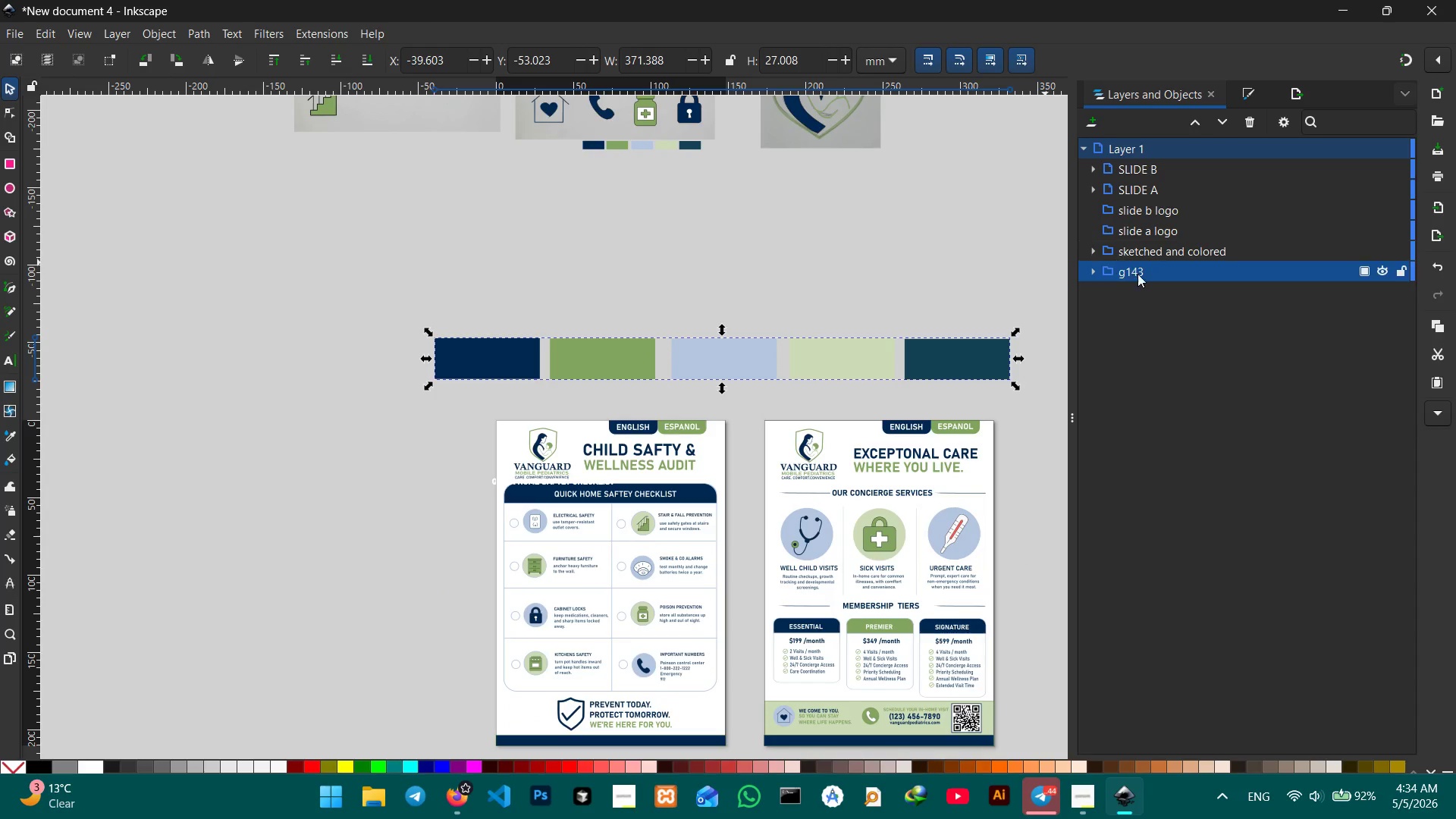 
double_click([1139, 275])
 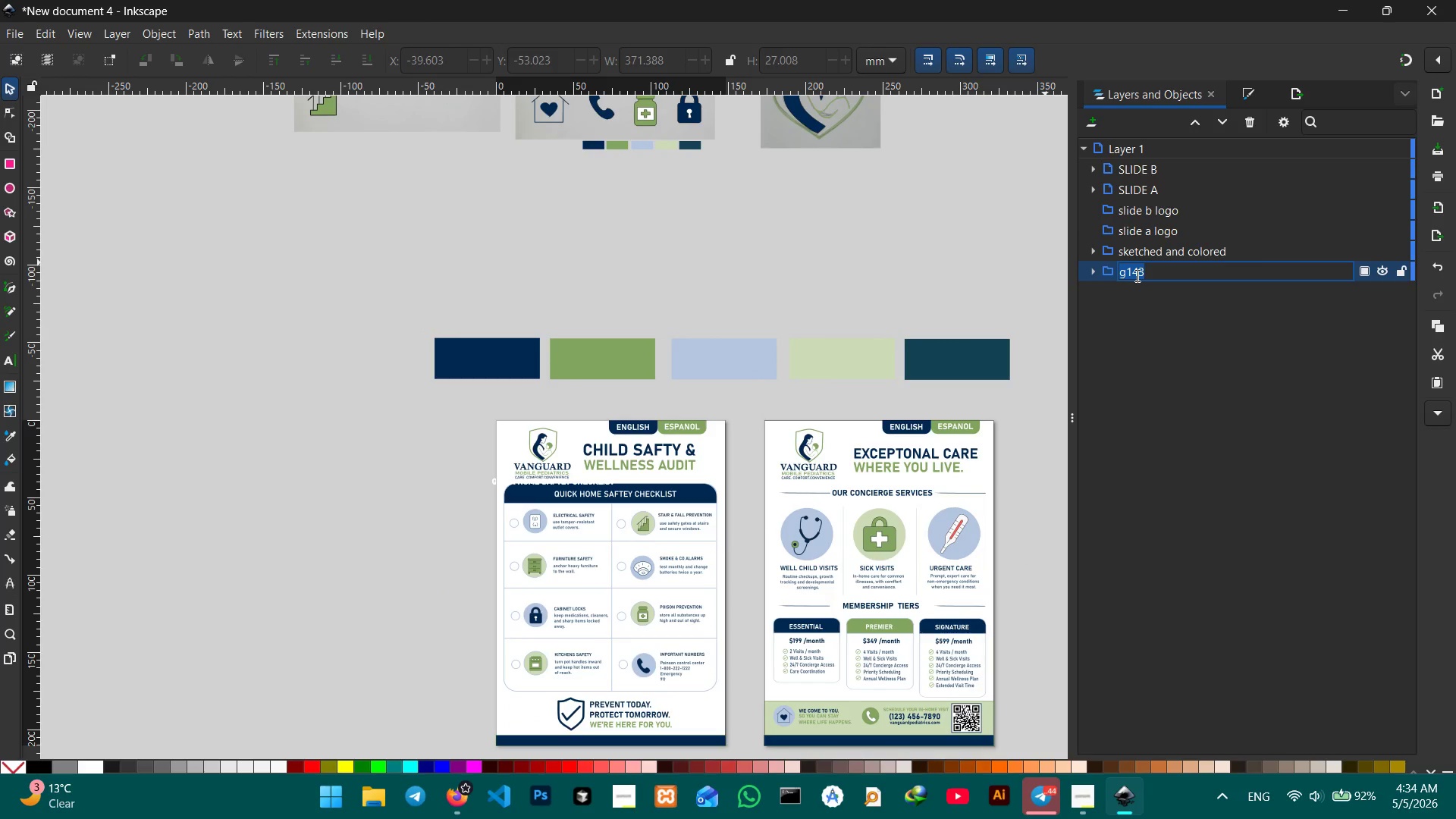 
type(color palette)
 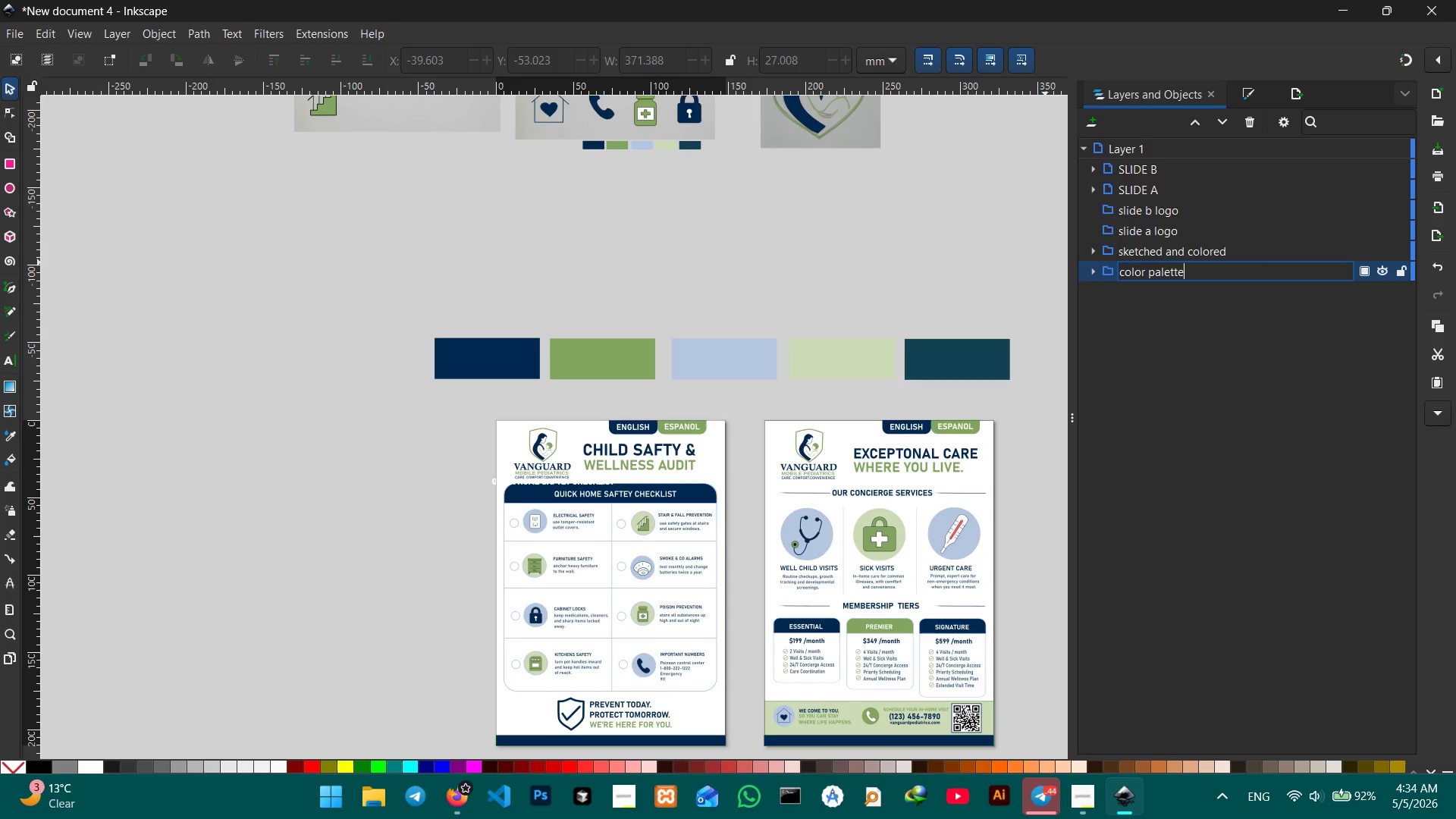 
key(Enter)
 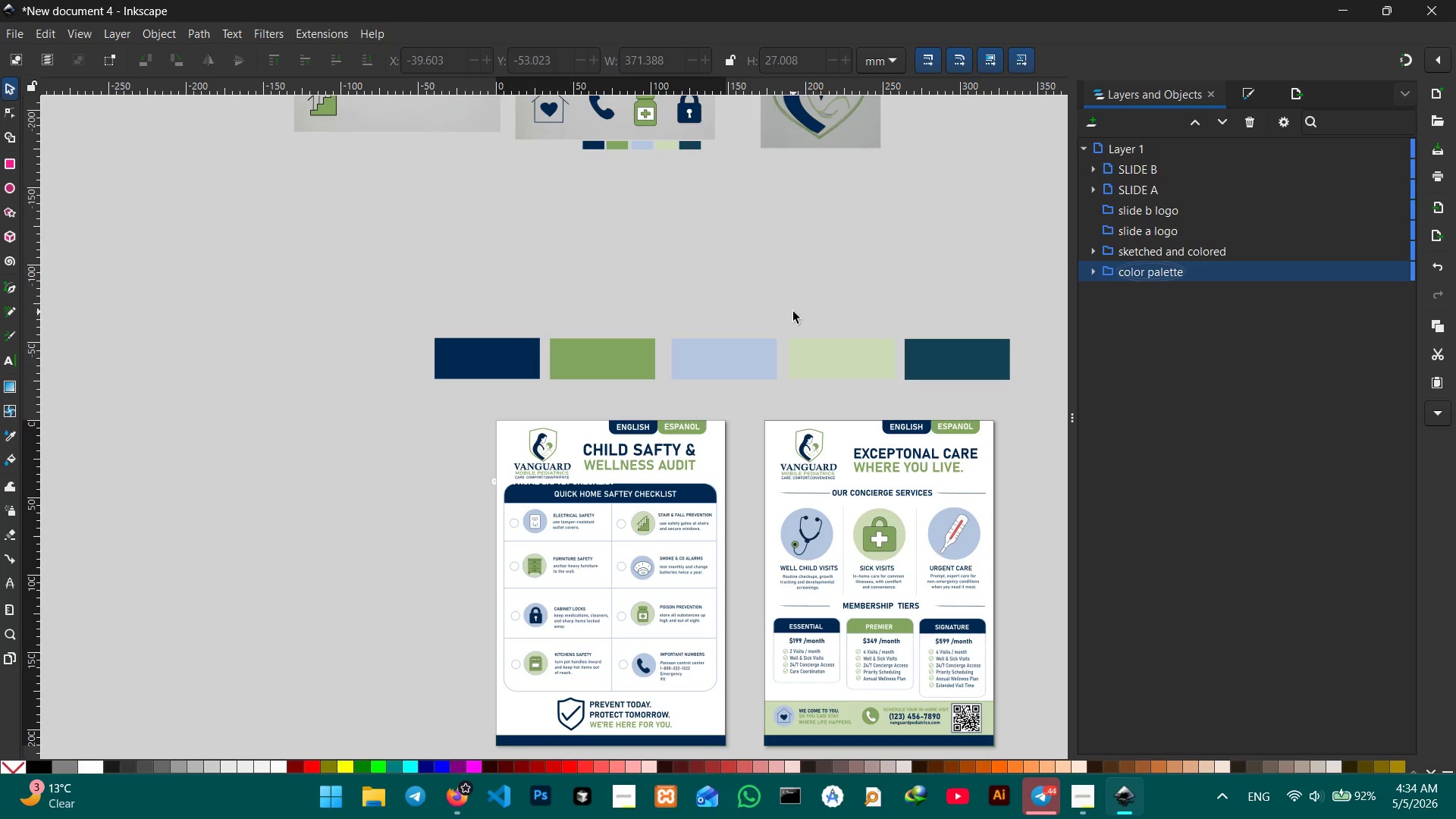 
scroll: coordinate [792, 304], scroll_direction: down, amount: 5.0
 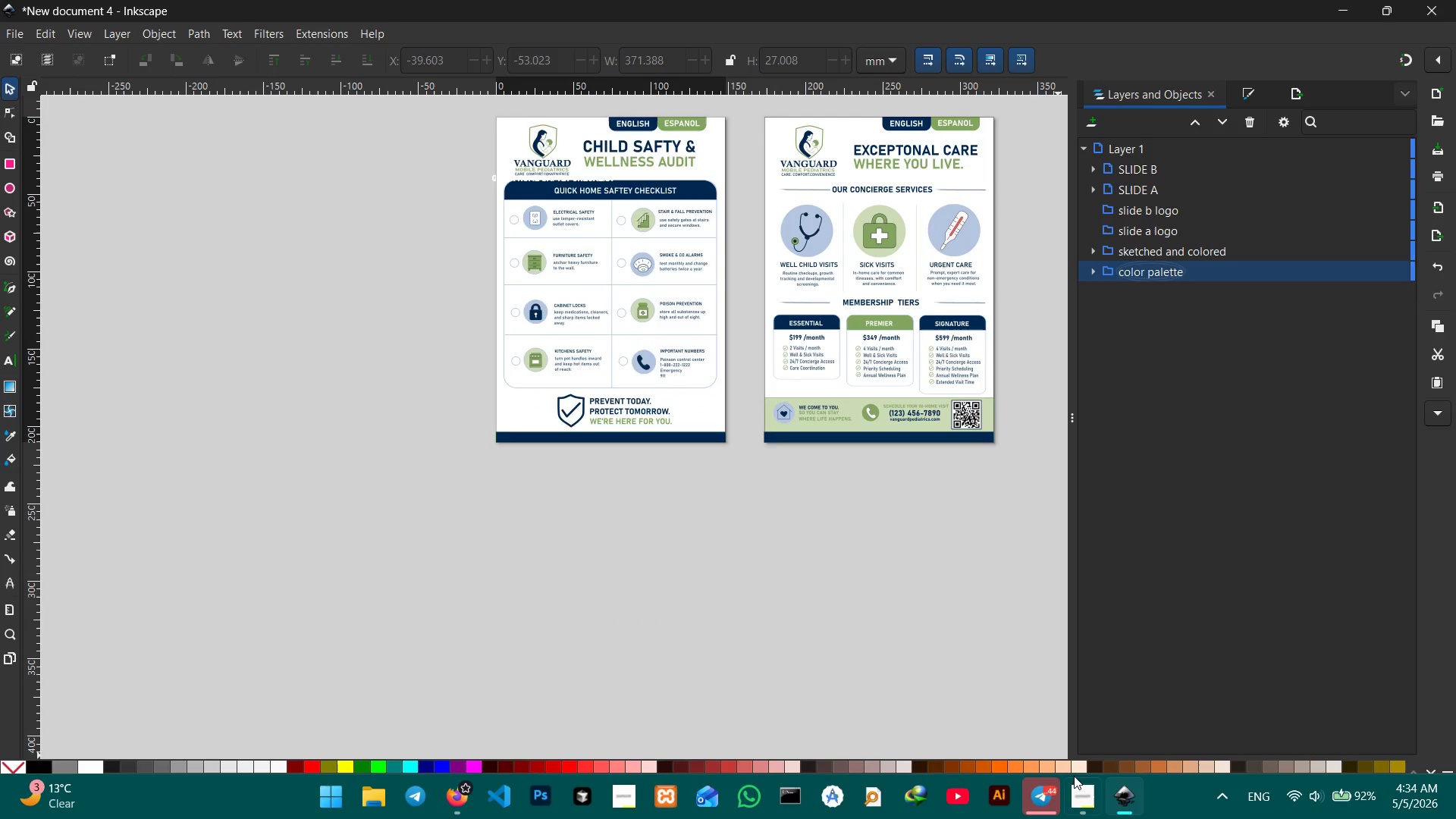 
left_click([1084, 799])